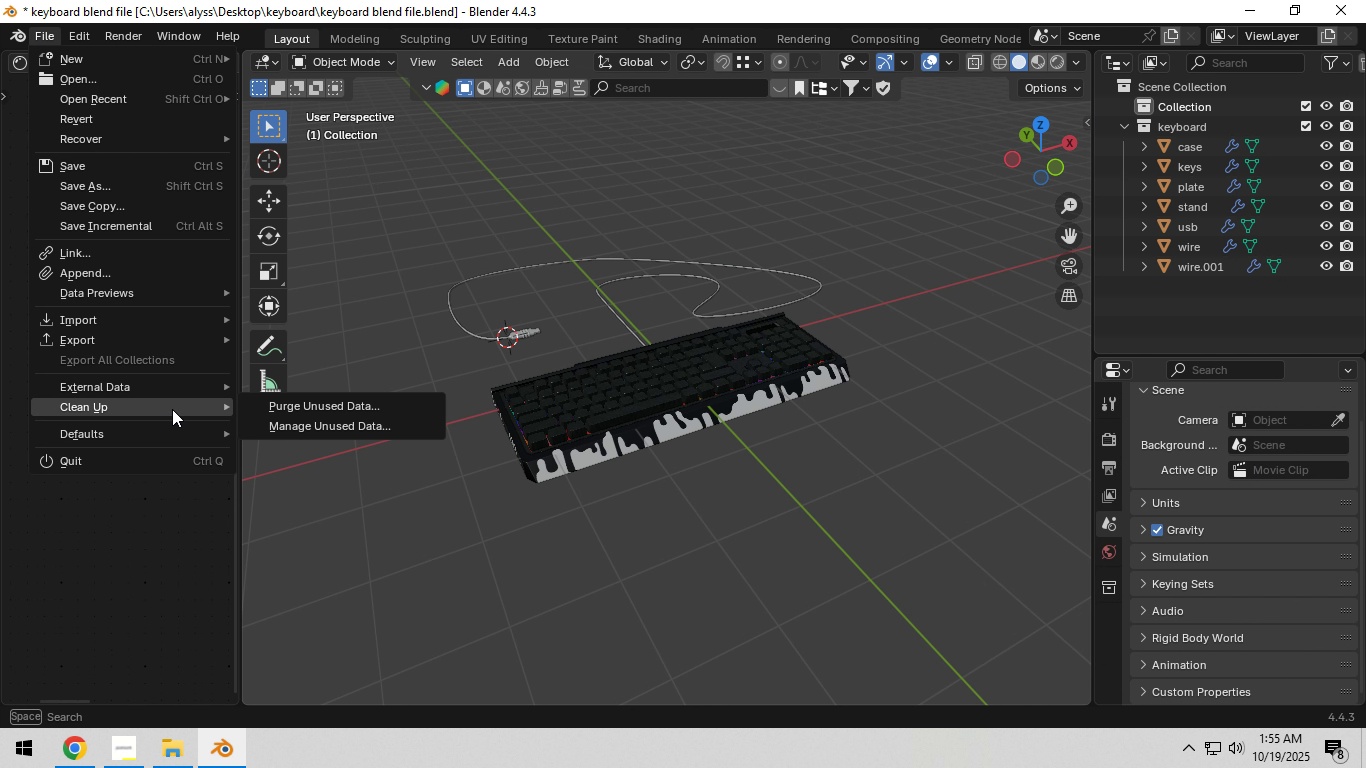 
left_click([311, 408])
 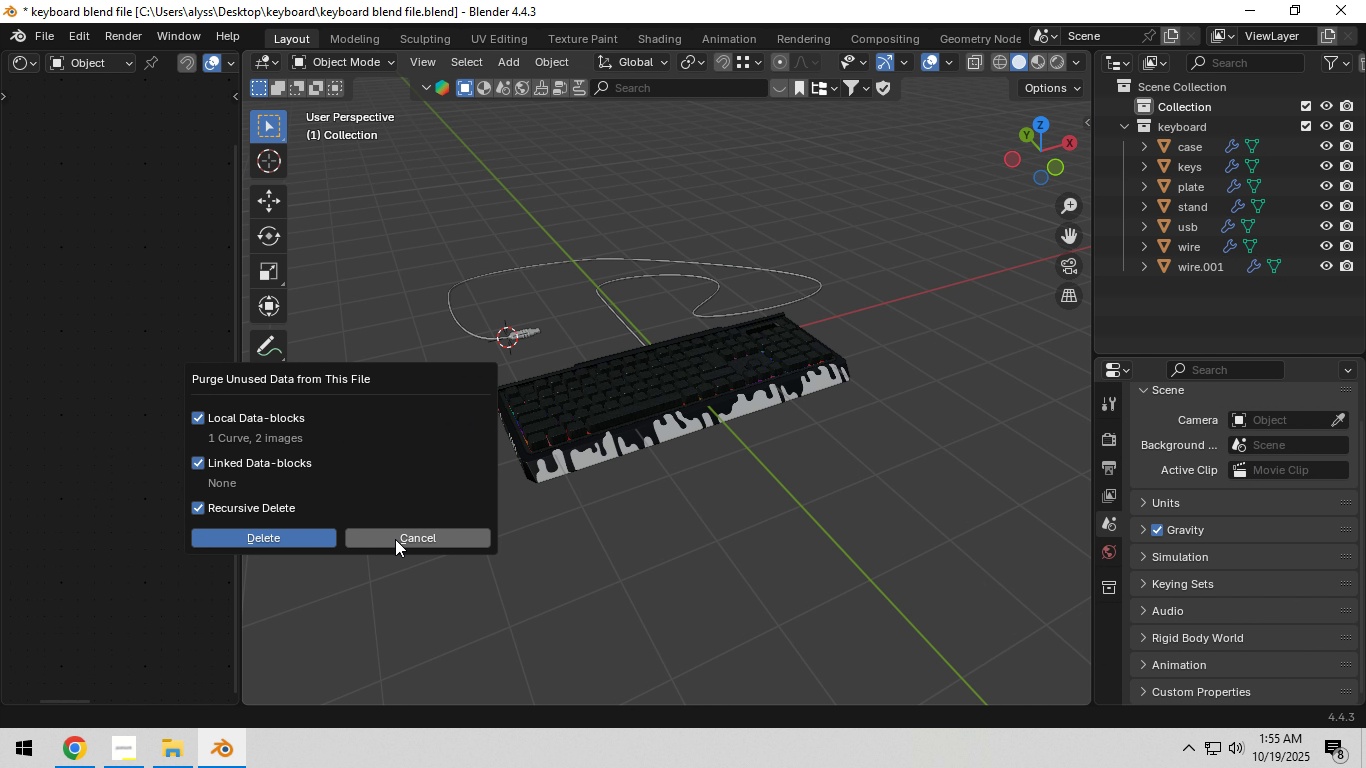 
left_click([395, 539])
 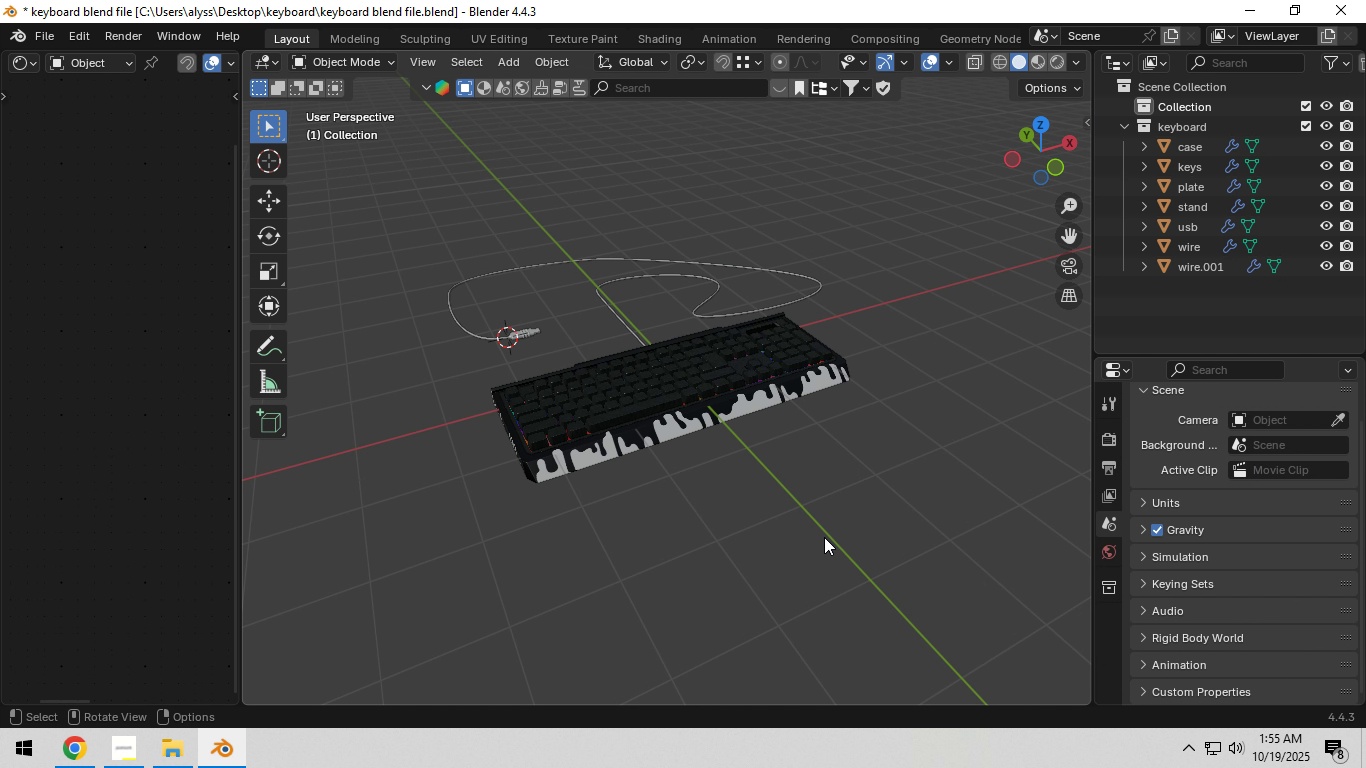 
left_click([828, 540])
 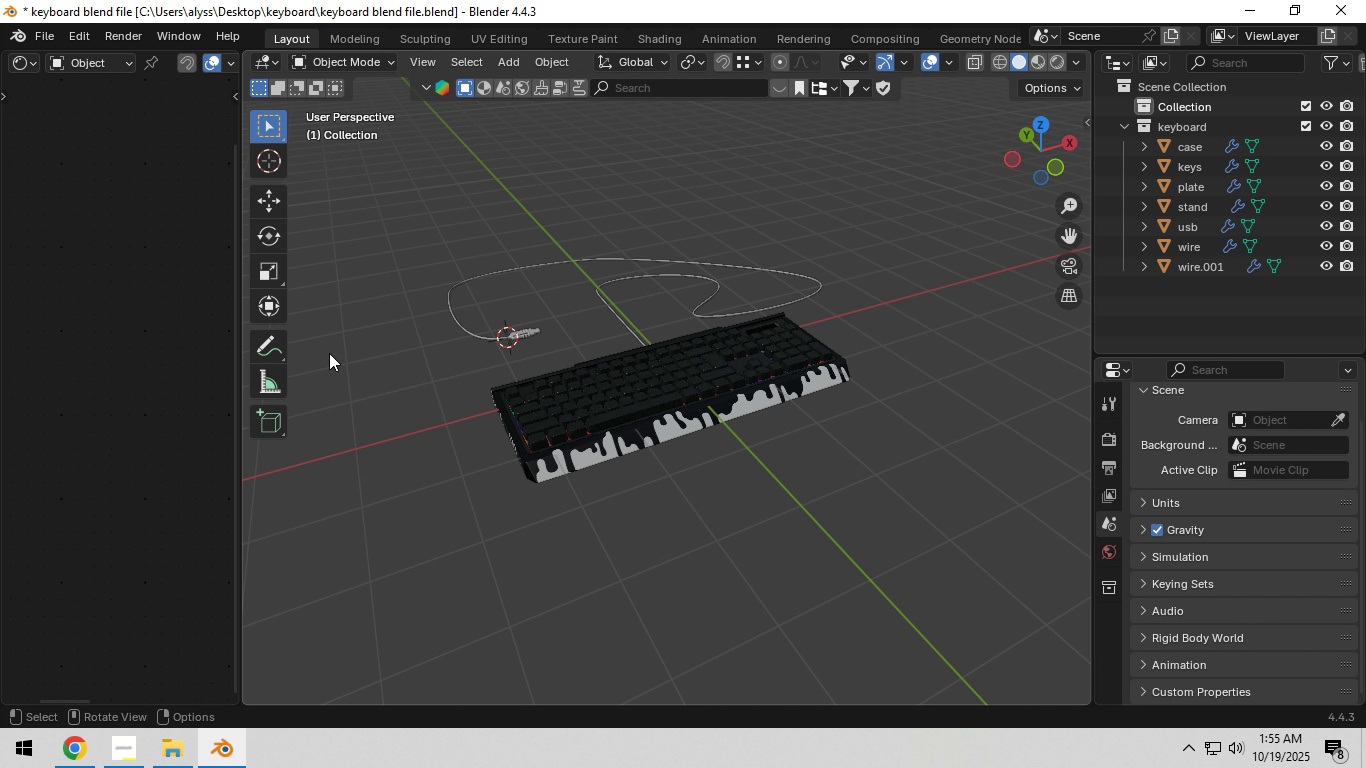 
scroll: coordinate [621, 482], scroll_direction: up, amount: 4.0
 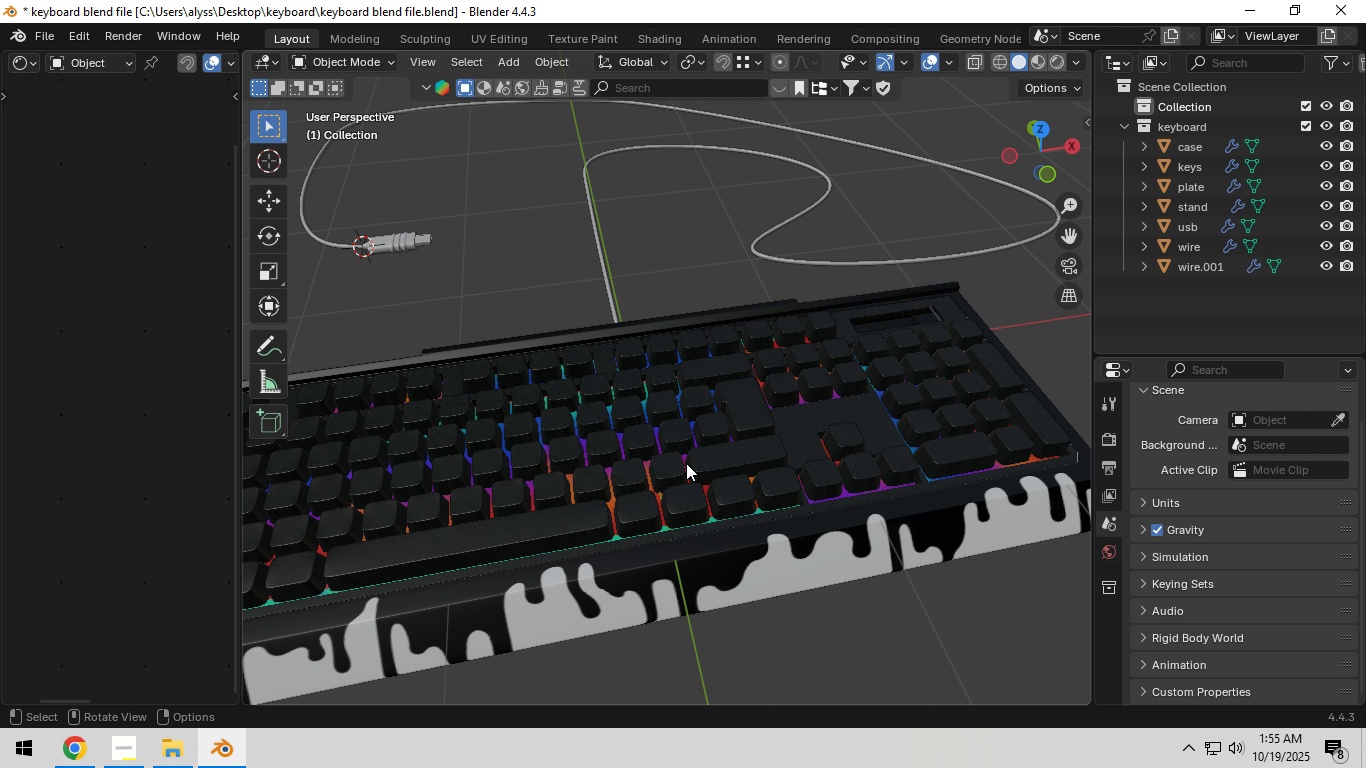 
hold_key(key=ShiftLeft, duration=0.38)
 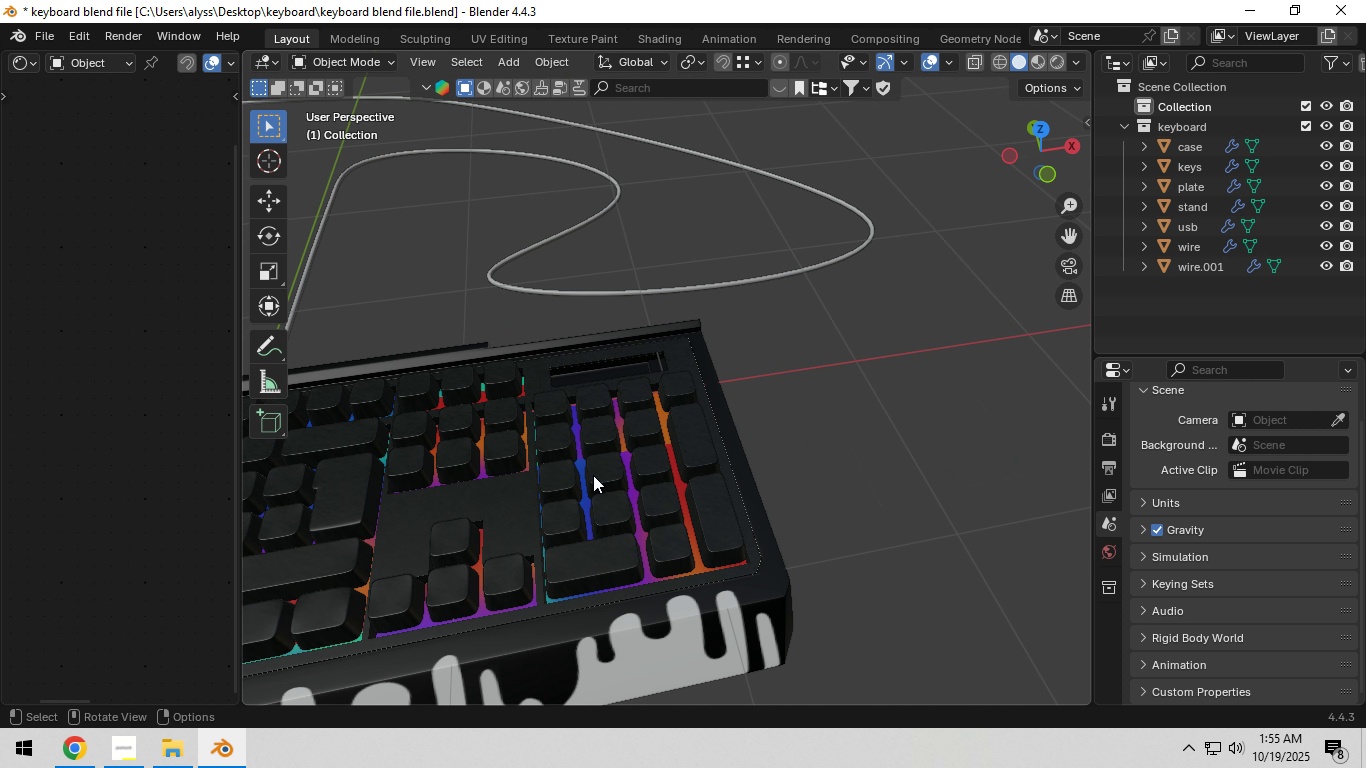 
scroll: coordinate [593, 475], scroll_direction: up, amount: 4.0
 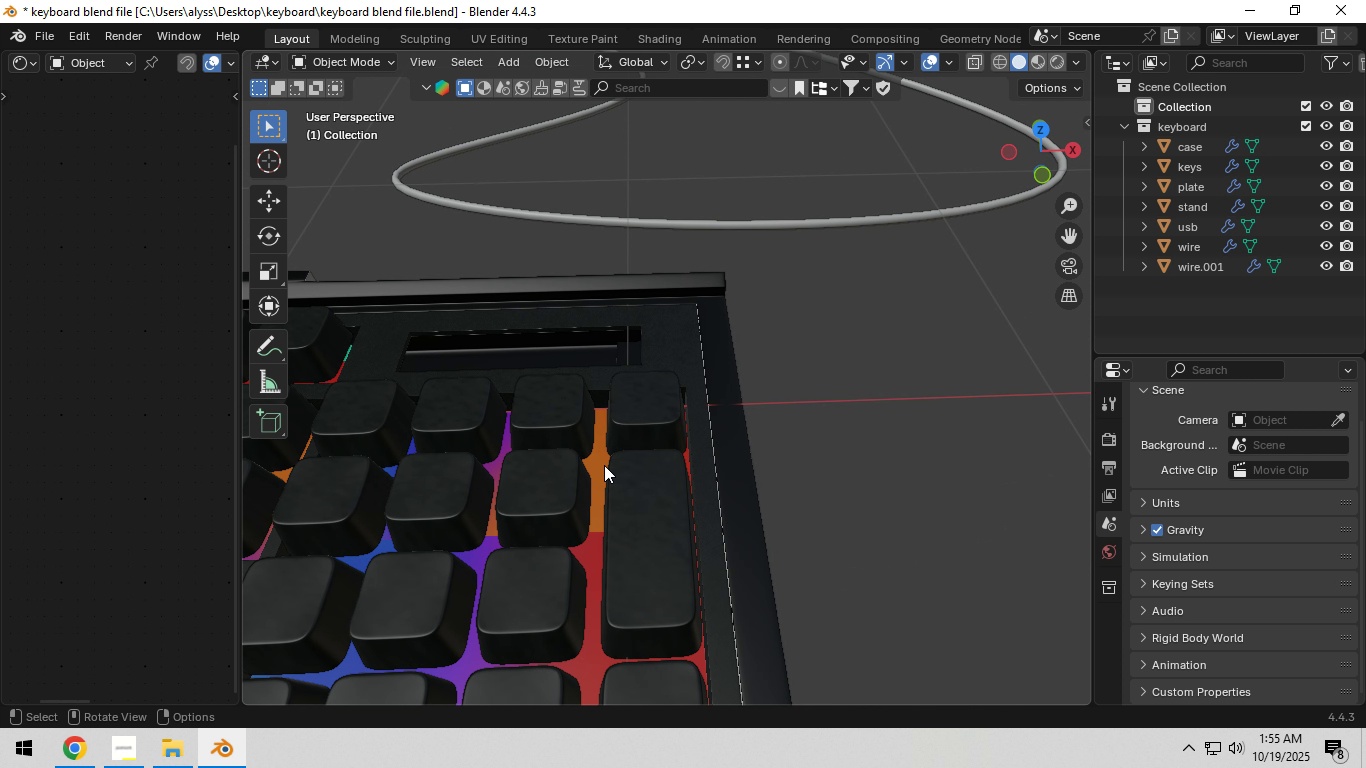 
key(Z)
 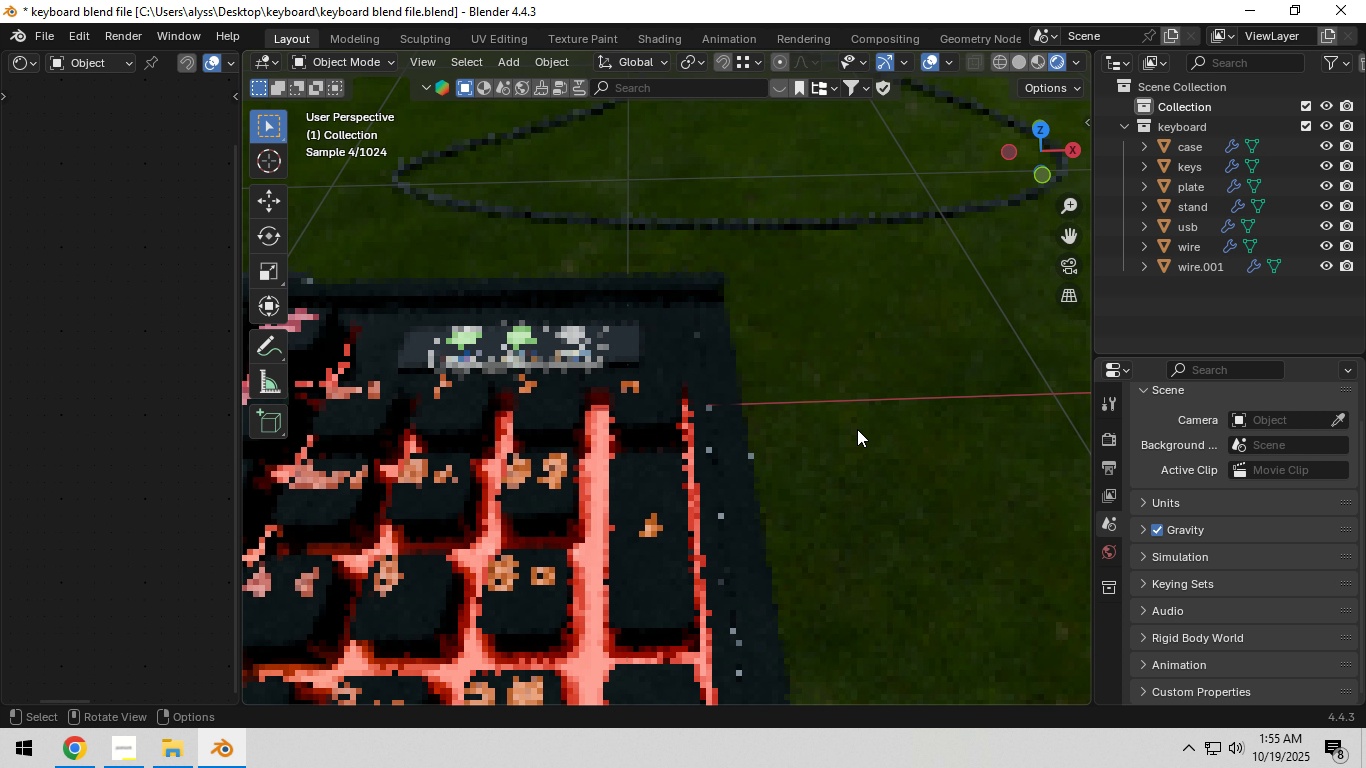 
left_click([857, 429])
 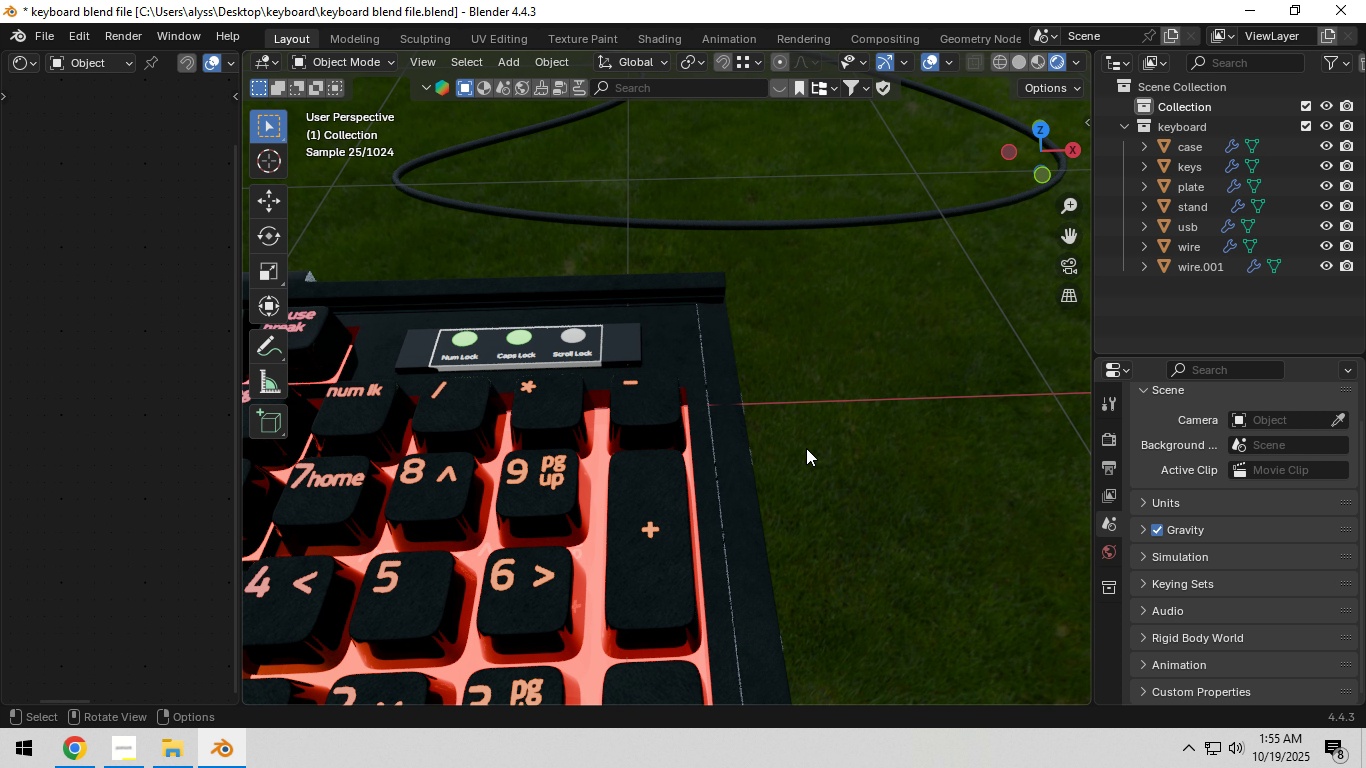 
scroll: coordinate [806, 448], scroll_direction: down, amount: 1.0
 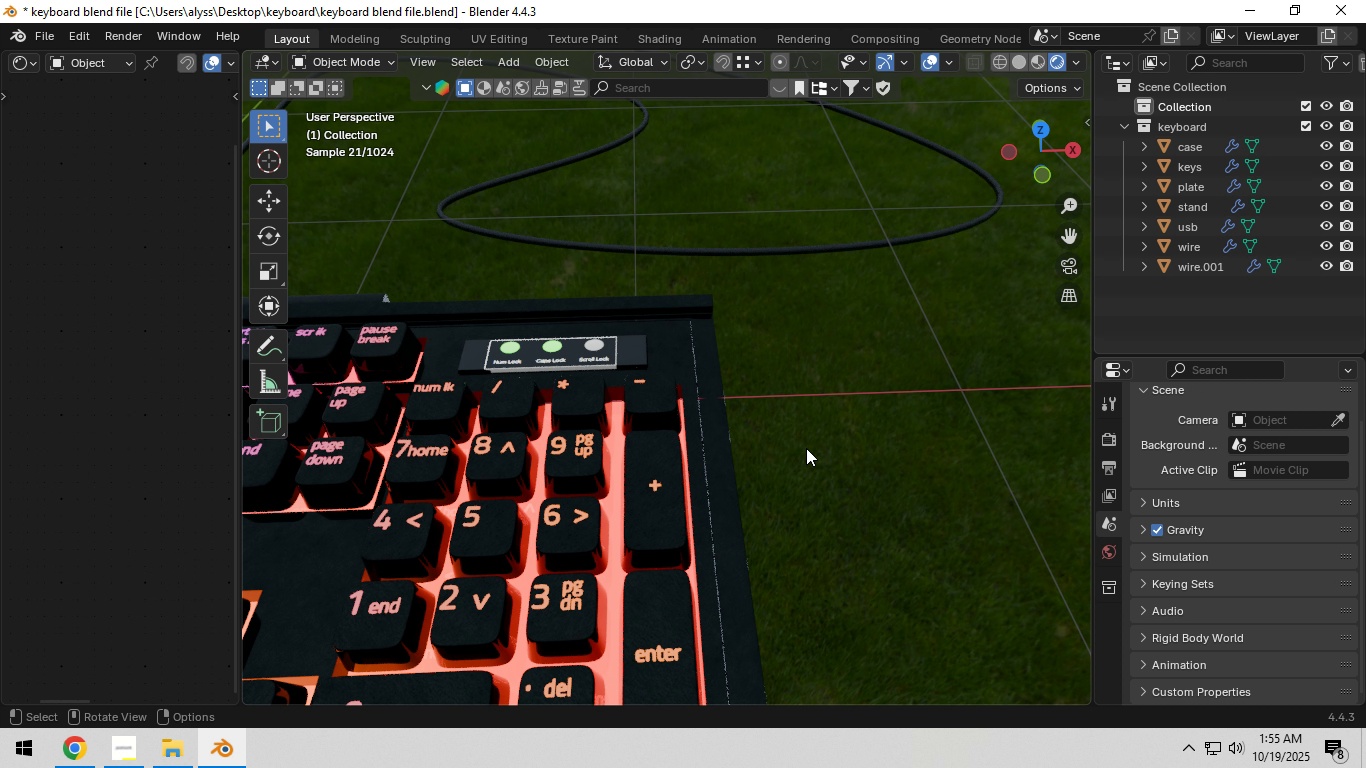 
hold_key(key=Z, duration=1.5)
 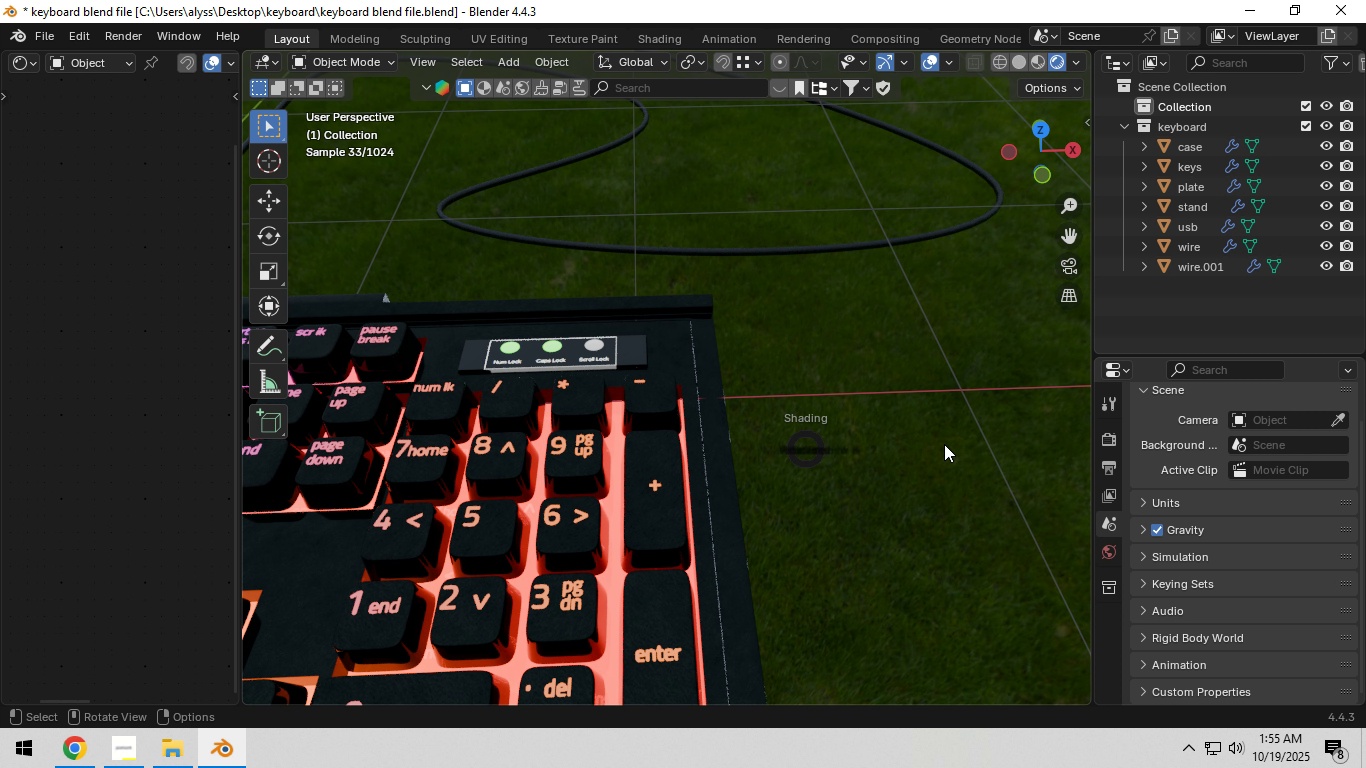 
hold_key(key=Z, duration=0.65)
 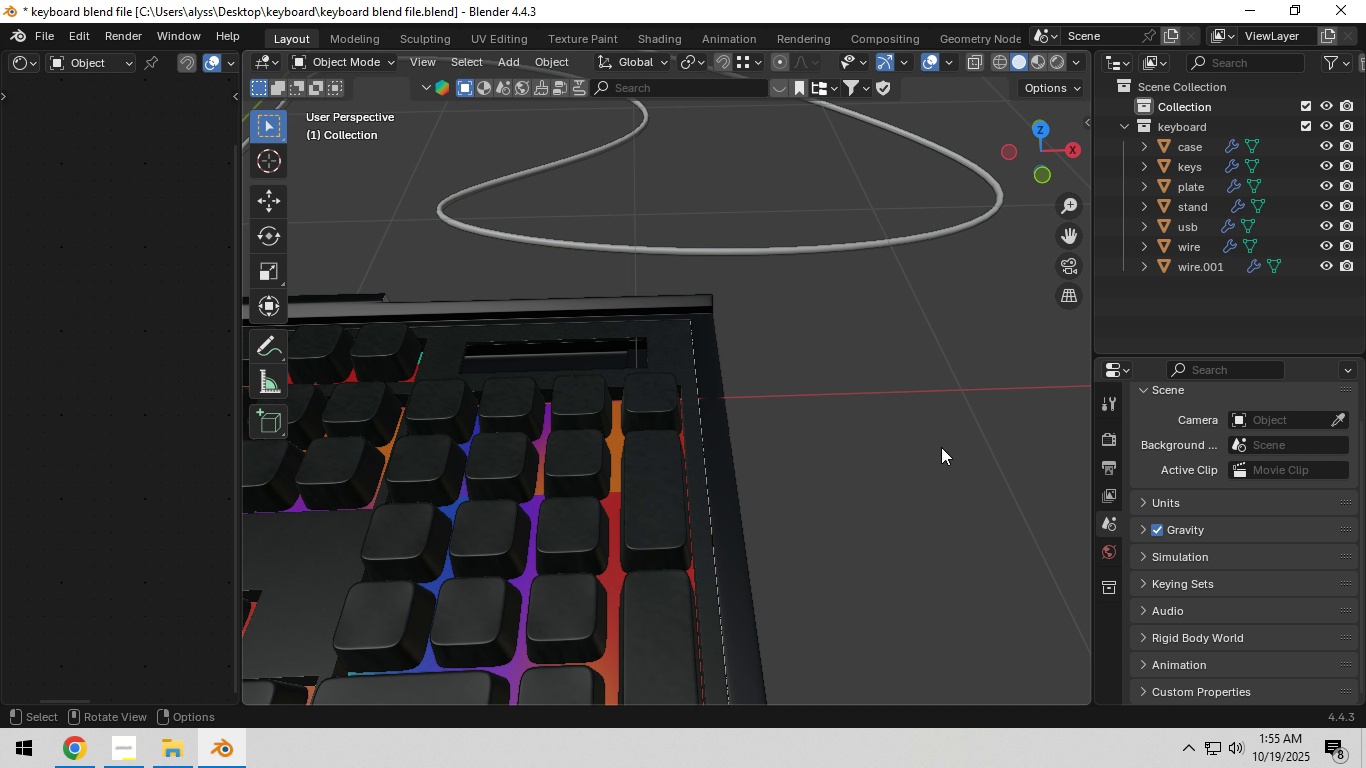 
scroll: coordinate [938, 451], scroll_direction: down, amount: 8.0
 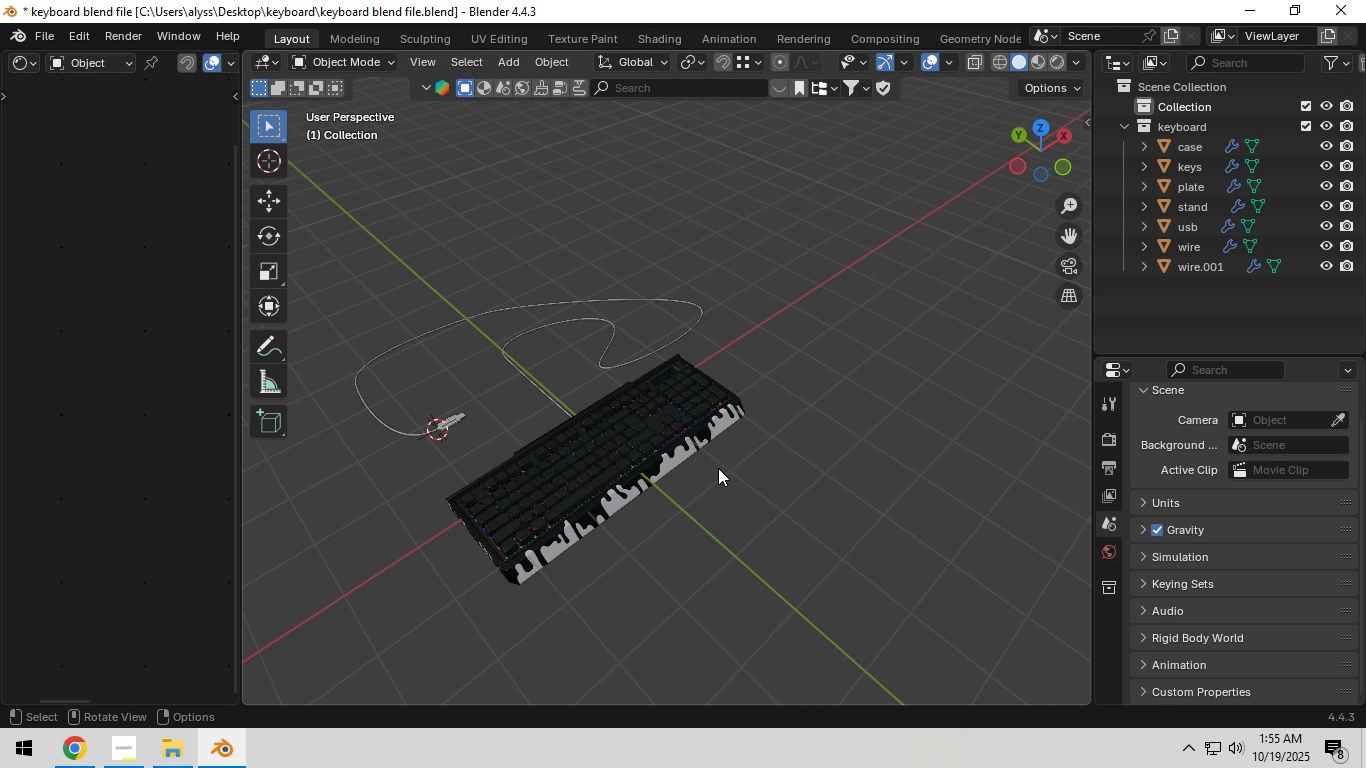 
key(Control+S)
 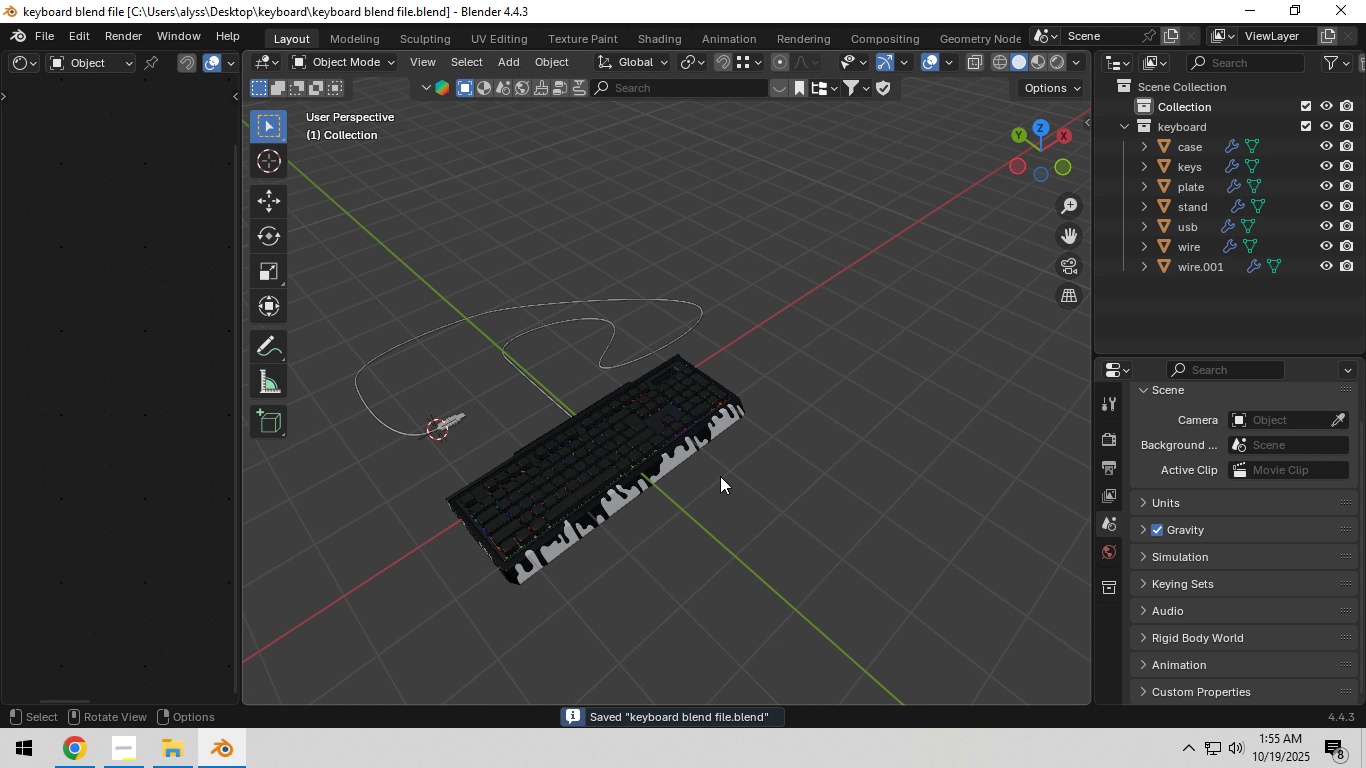 
hold_key(key=ShiftLeft, duration=0.34)
 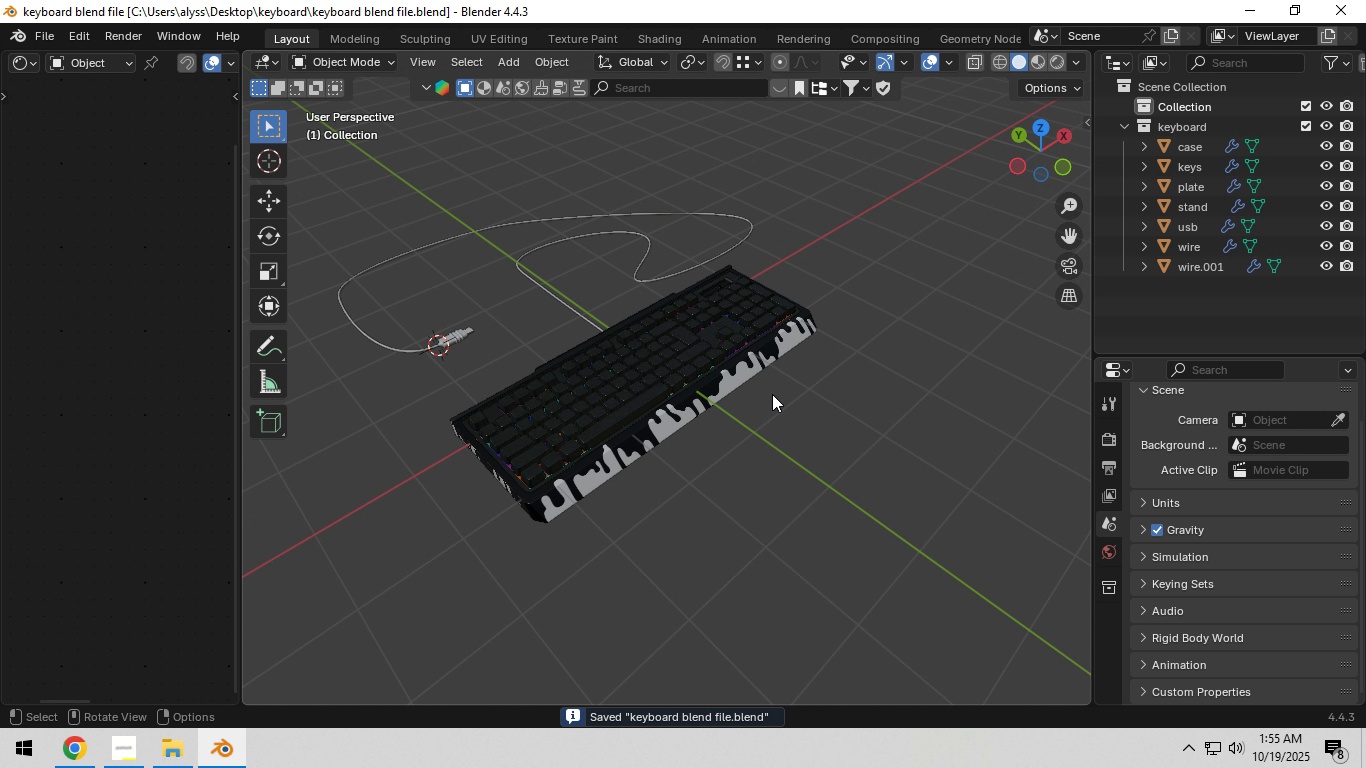 
scroll: coordinate [757, 412], scroll_direction: up, amount: 3.0
 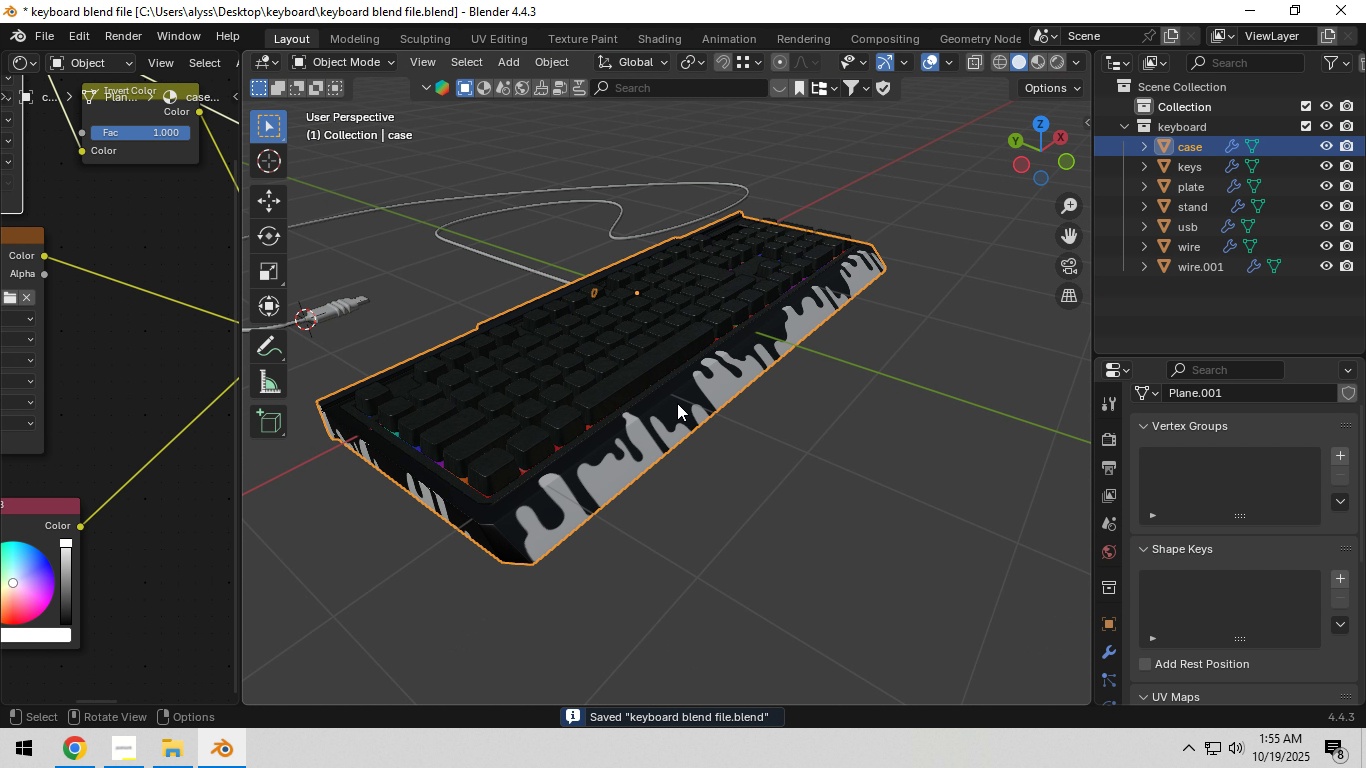 
left_click([677, 403])
 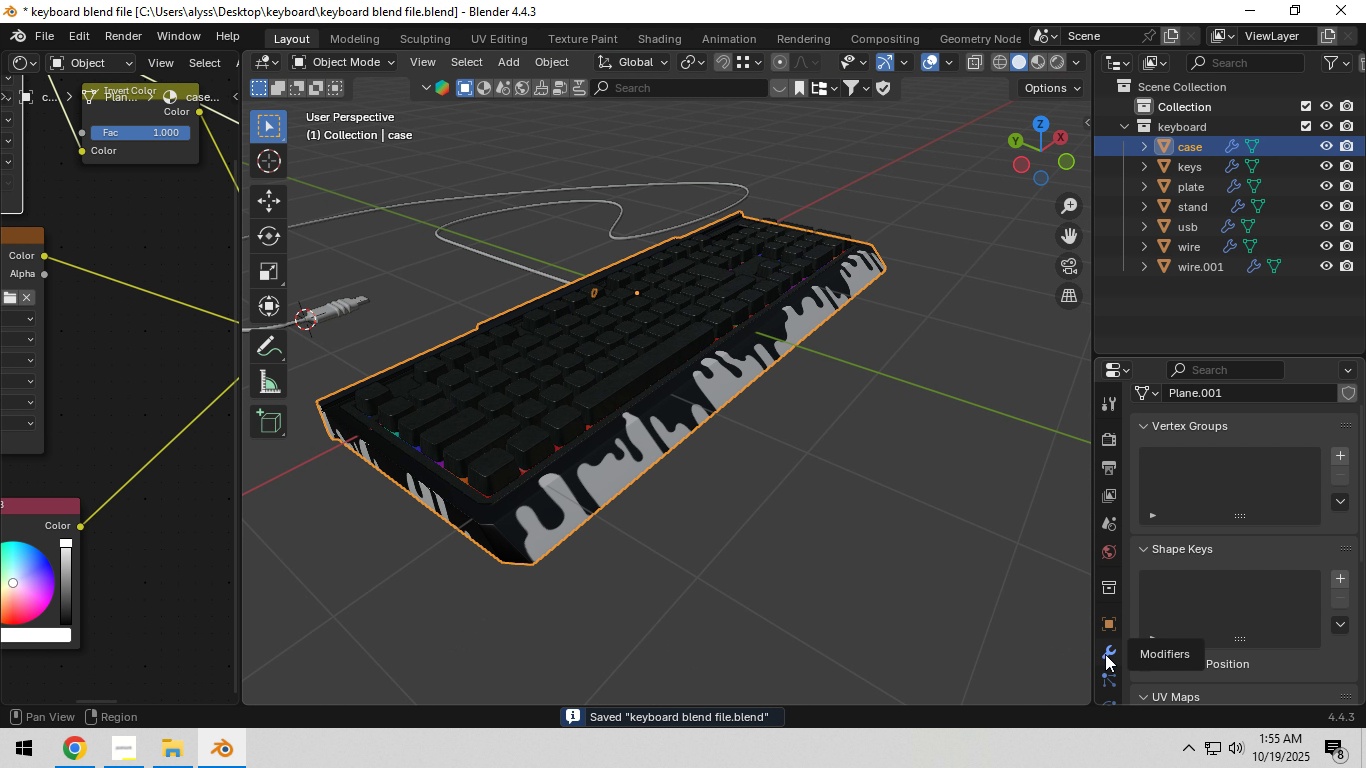 
left_click([1105, 654])
 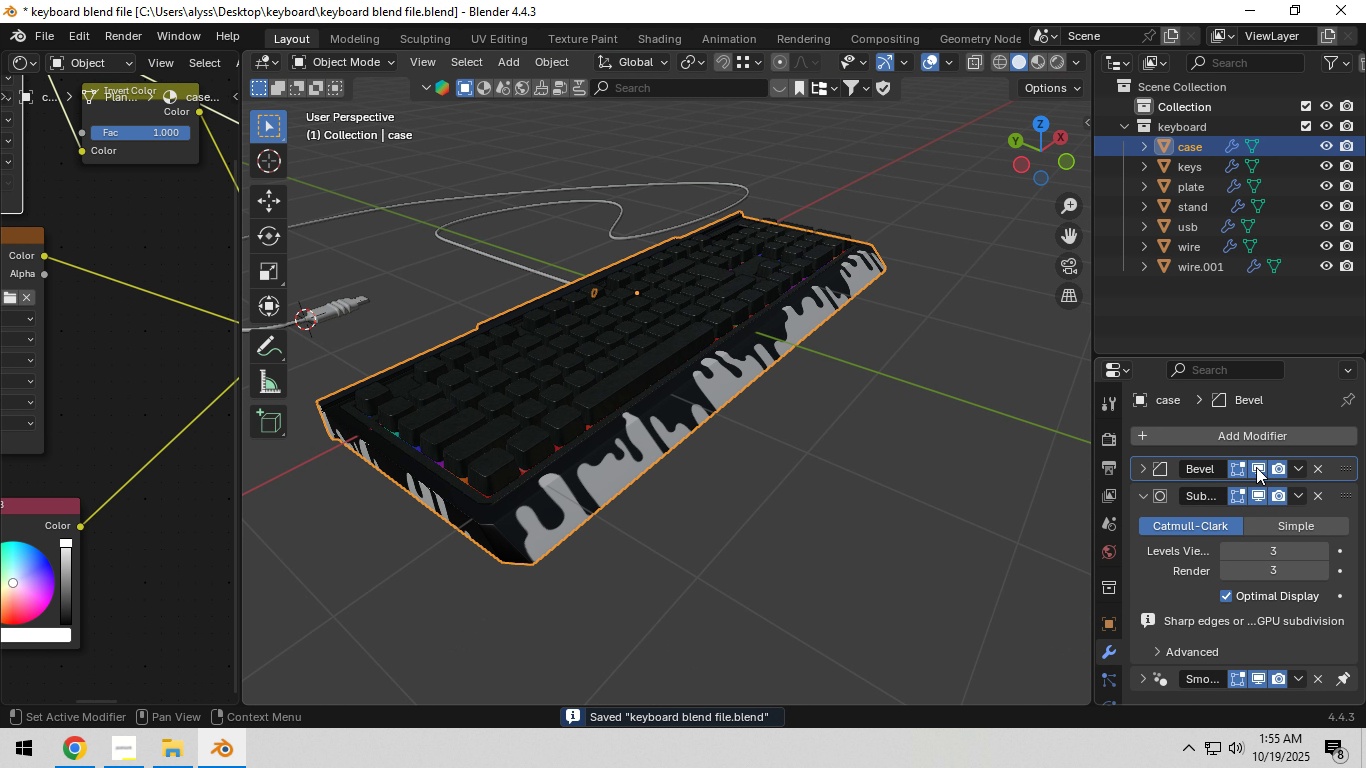 
left_click([1256, 466])
 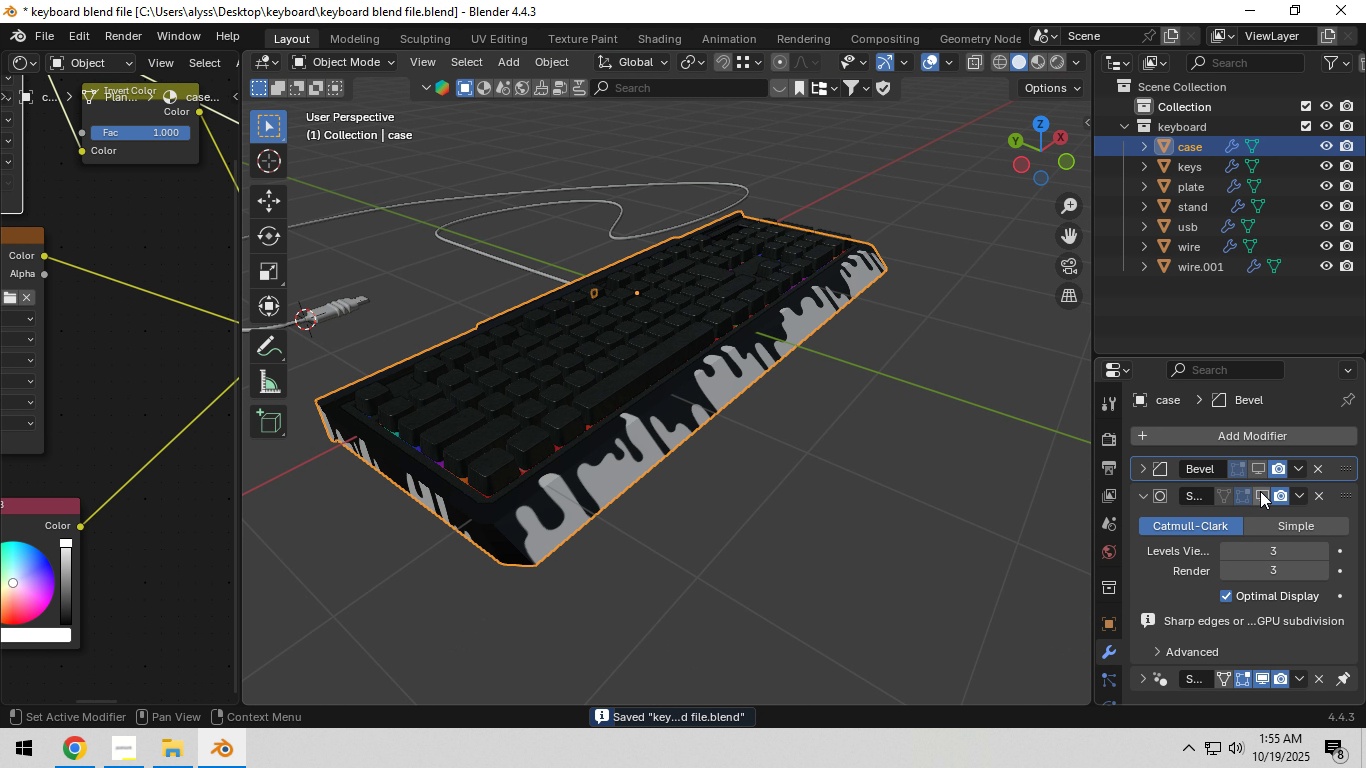 
left_click([1260, 491])
 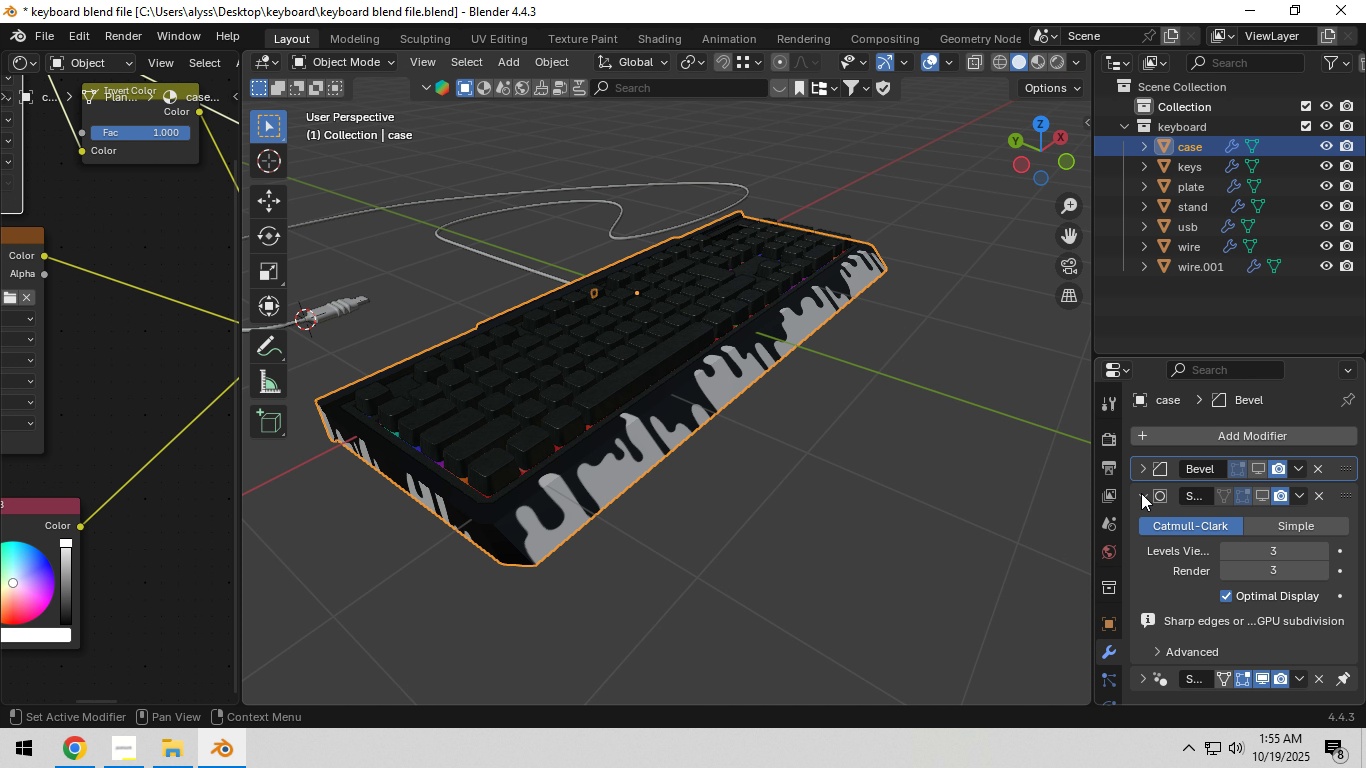 
left_click([1141, 493])
 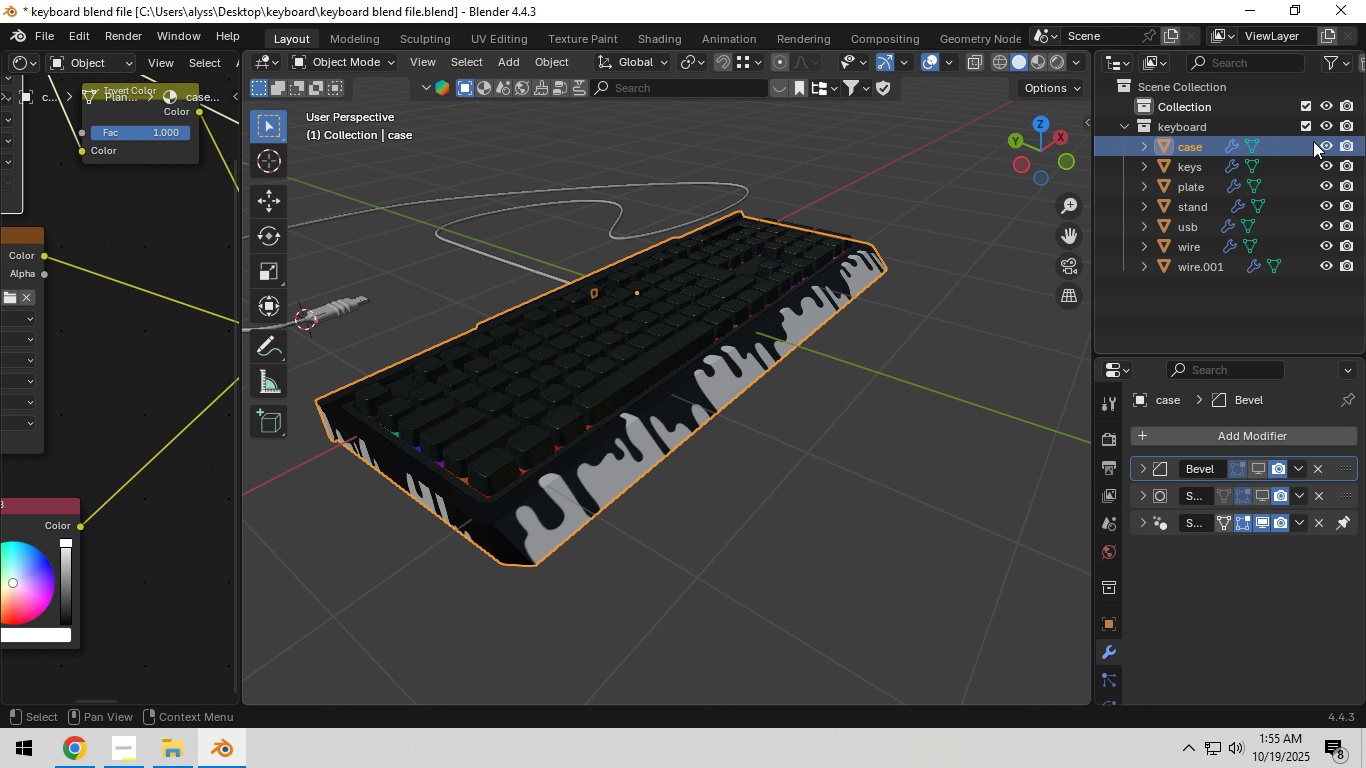 
left_click([1327, 140])
 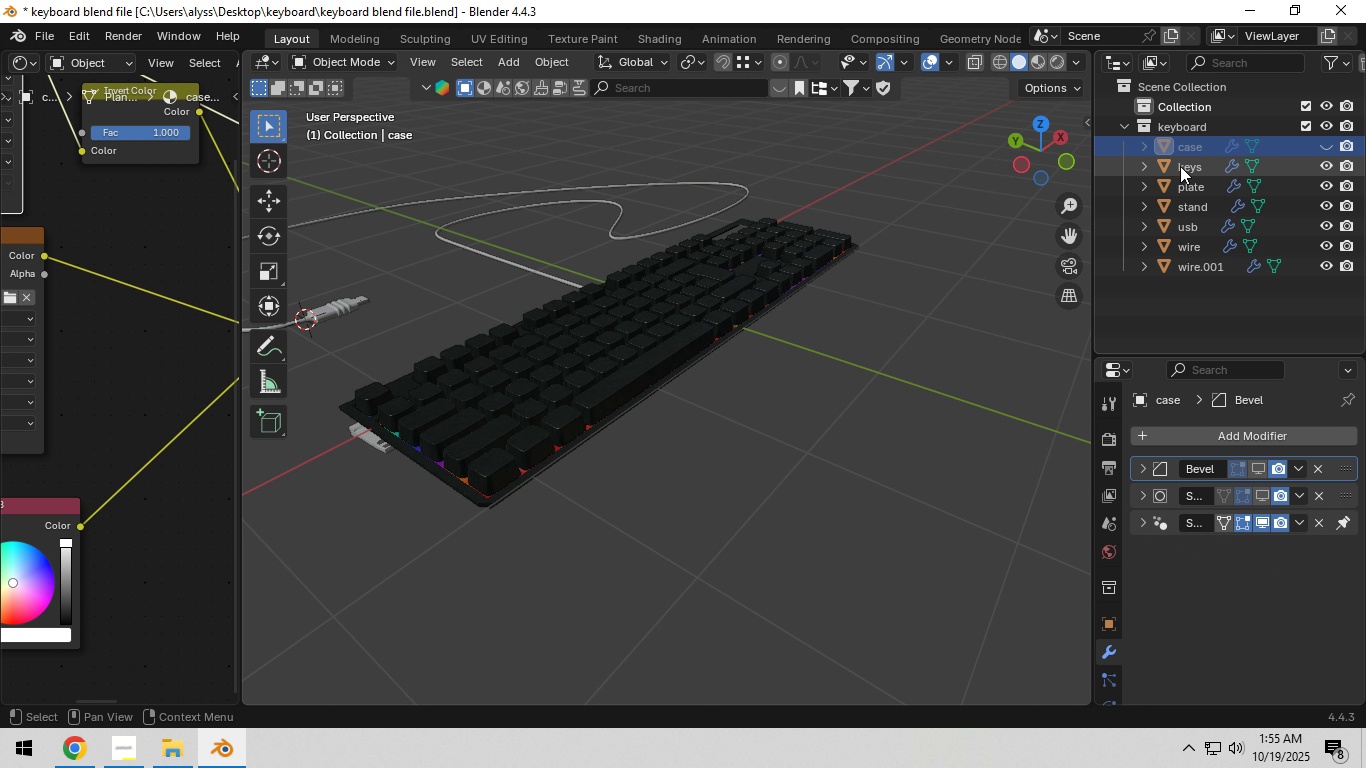 
left_click([1180, 166])
 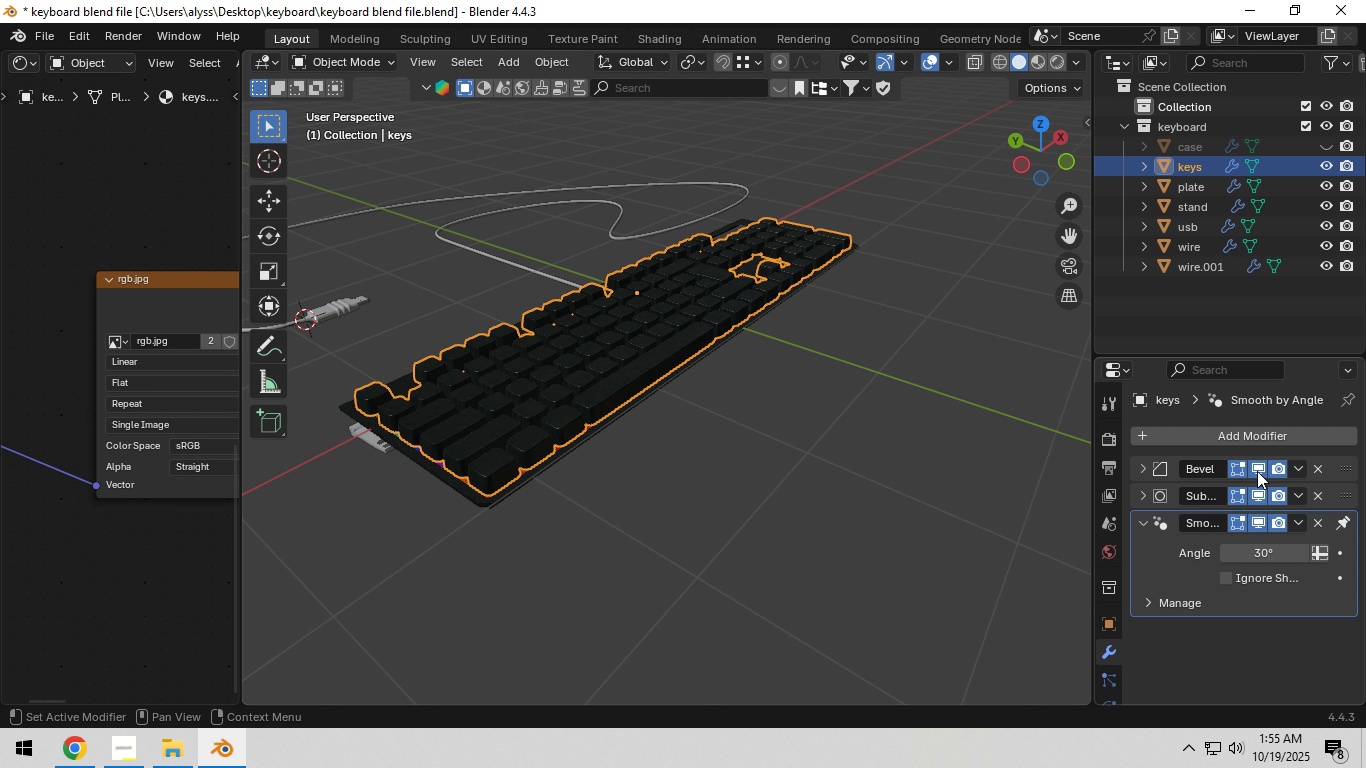 
left_click([1257, 471])
 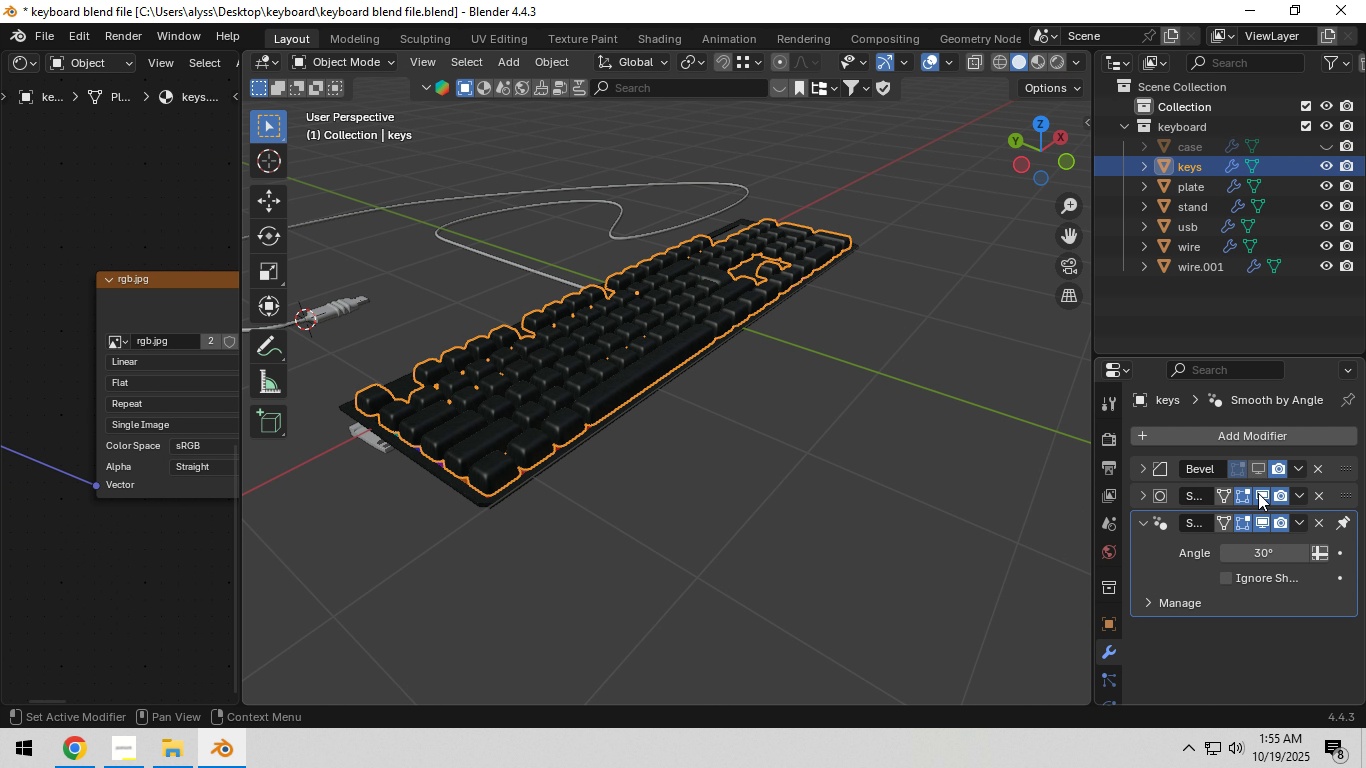 
left_click([1259, 494])
 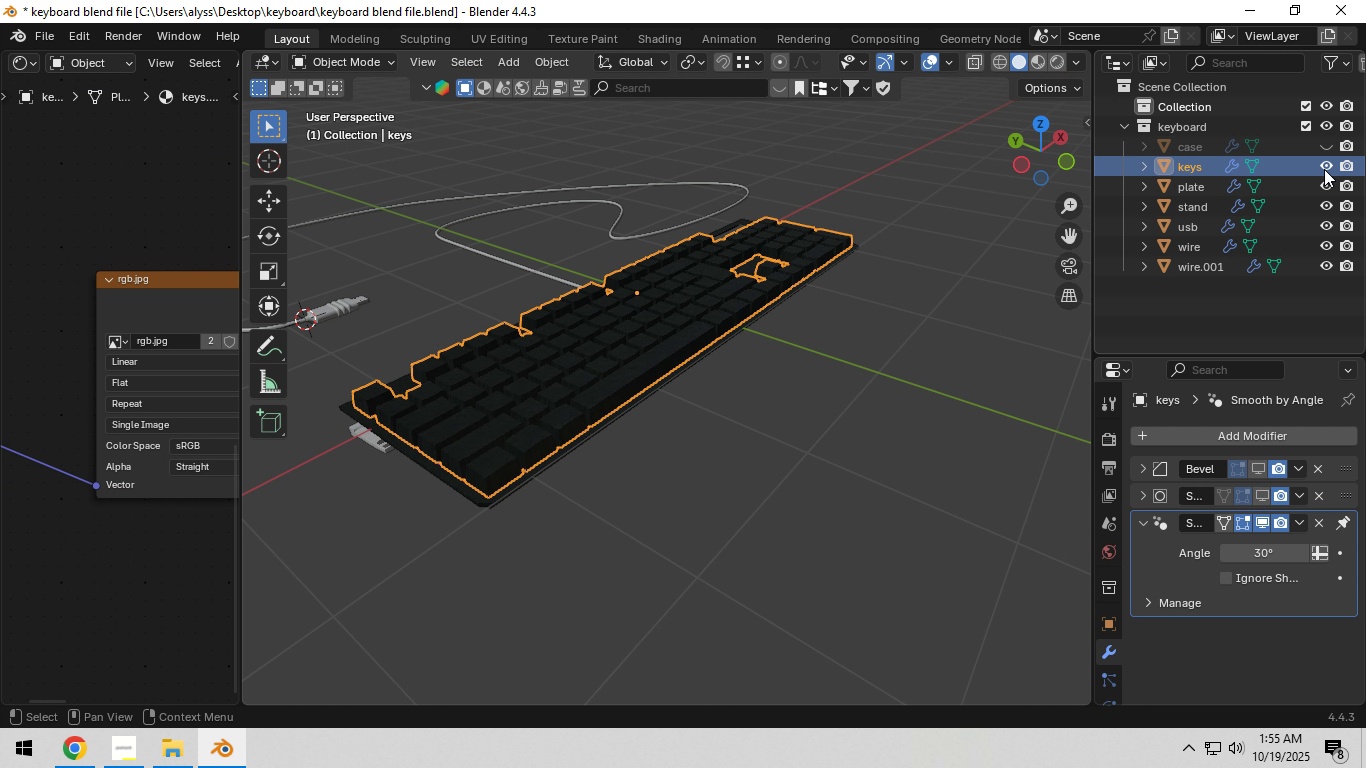 
left_click([1324, 169])
 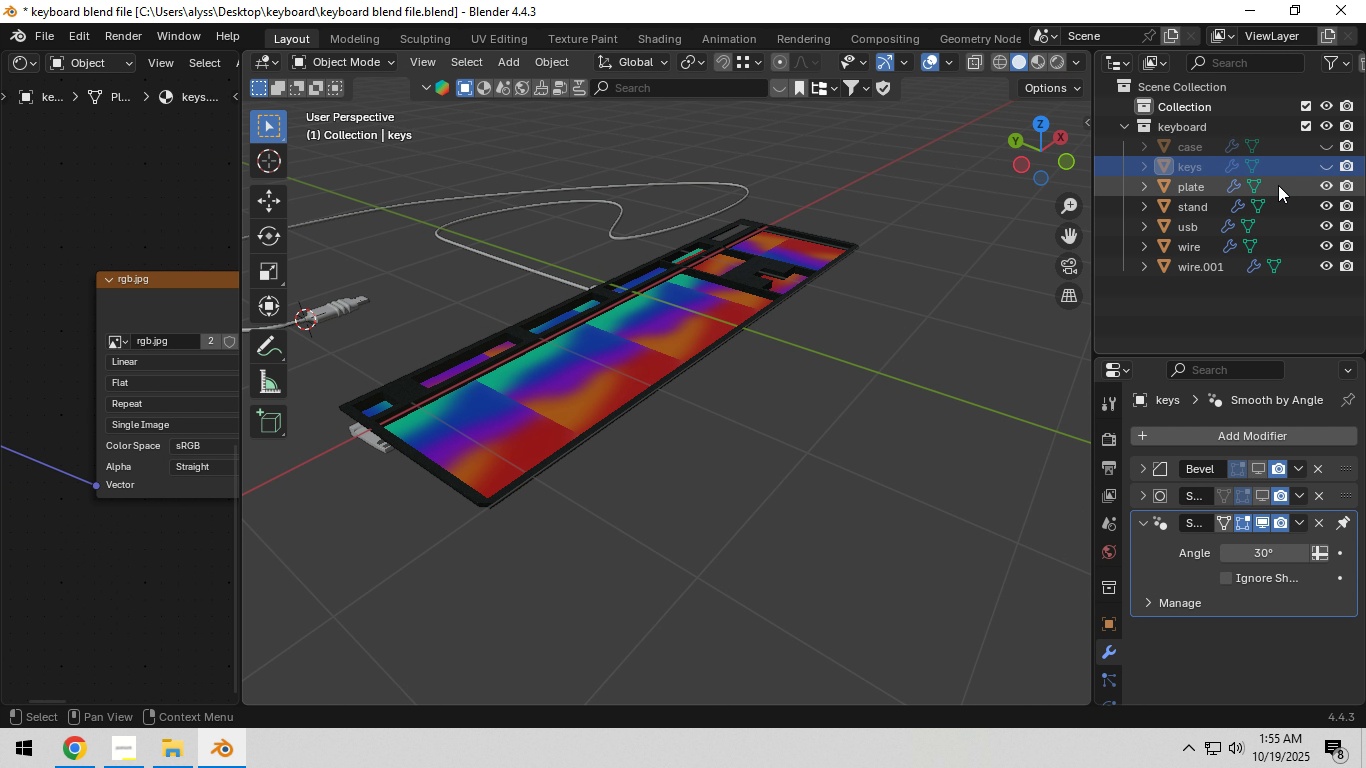 
left_click([1278, 185])
 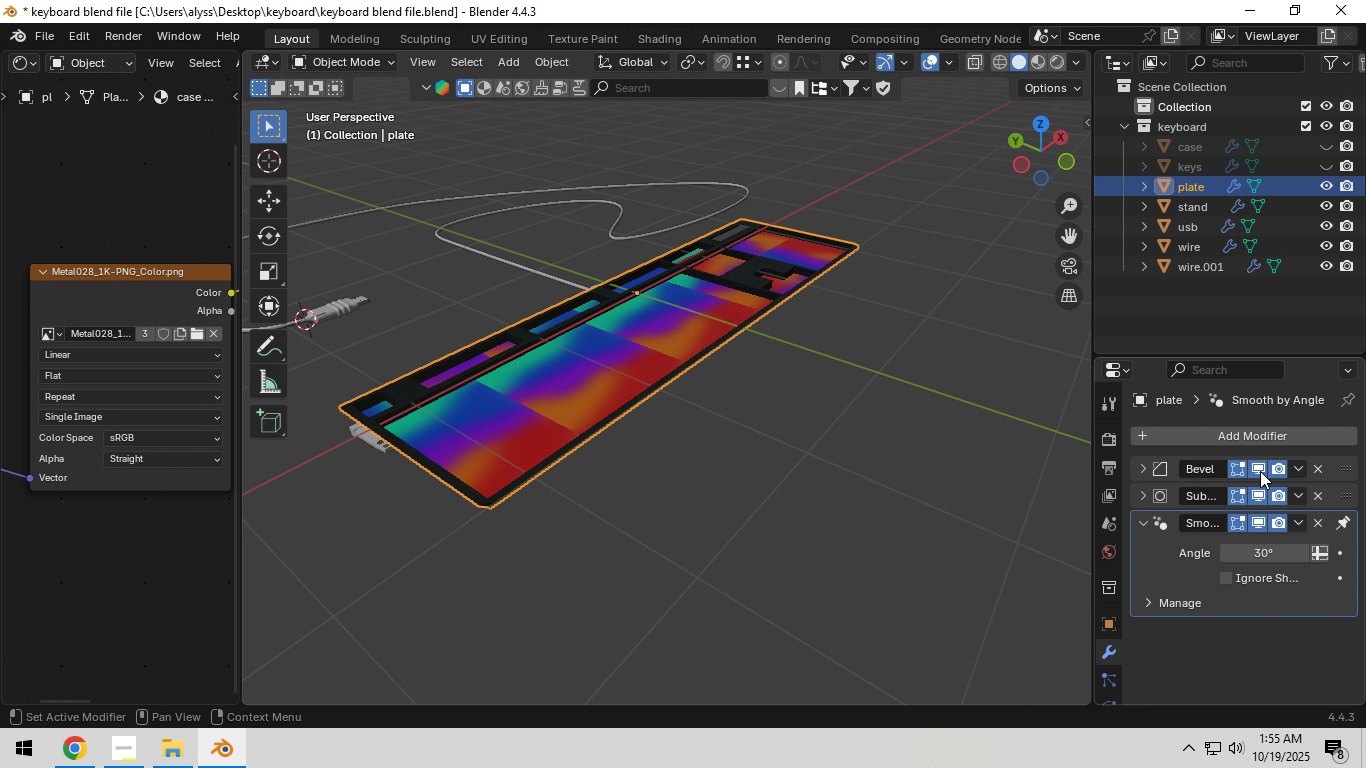 
left_click([1260, 469])
 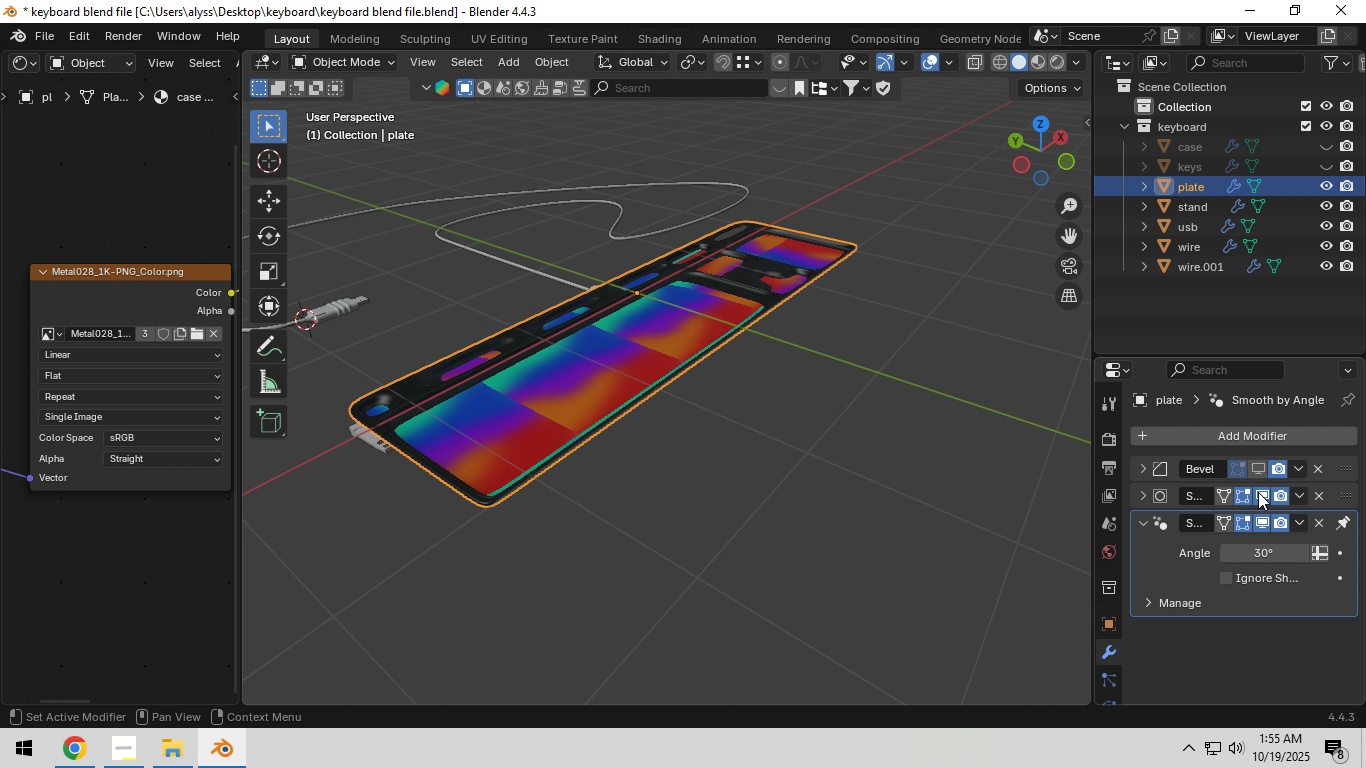 
left_click([1258, 492])
 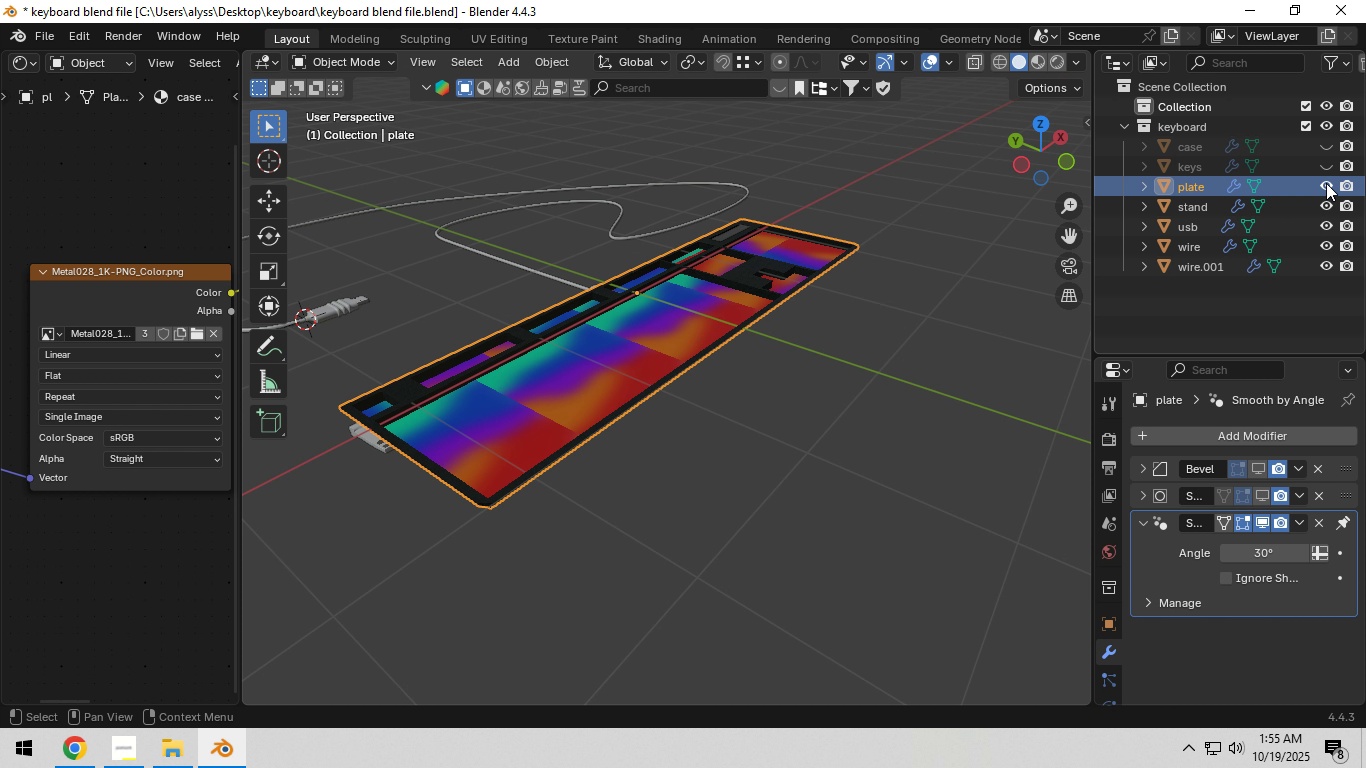 
left_click([1326, 183])
 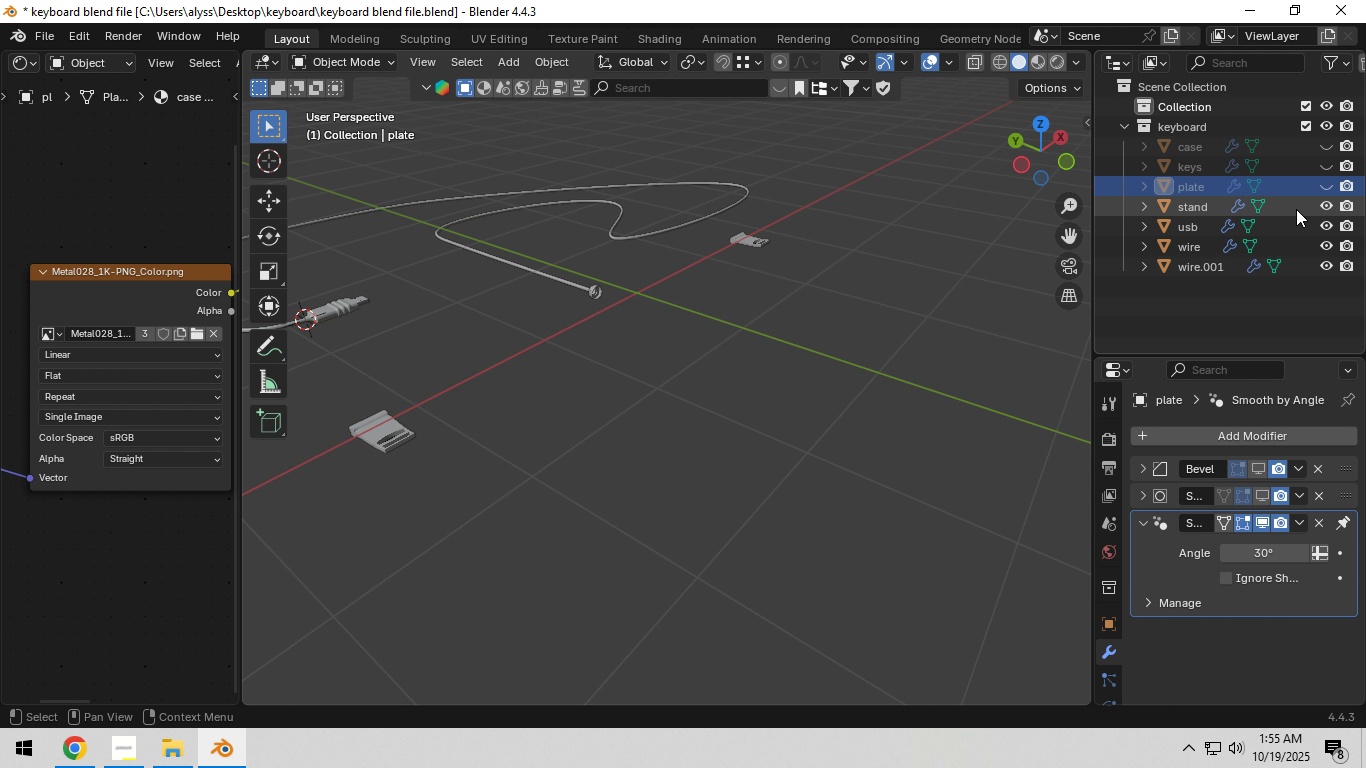 
left_click([1296, 209])
 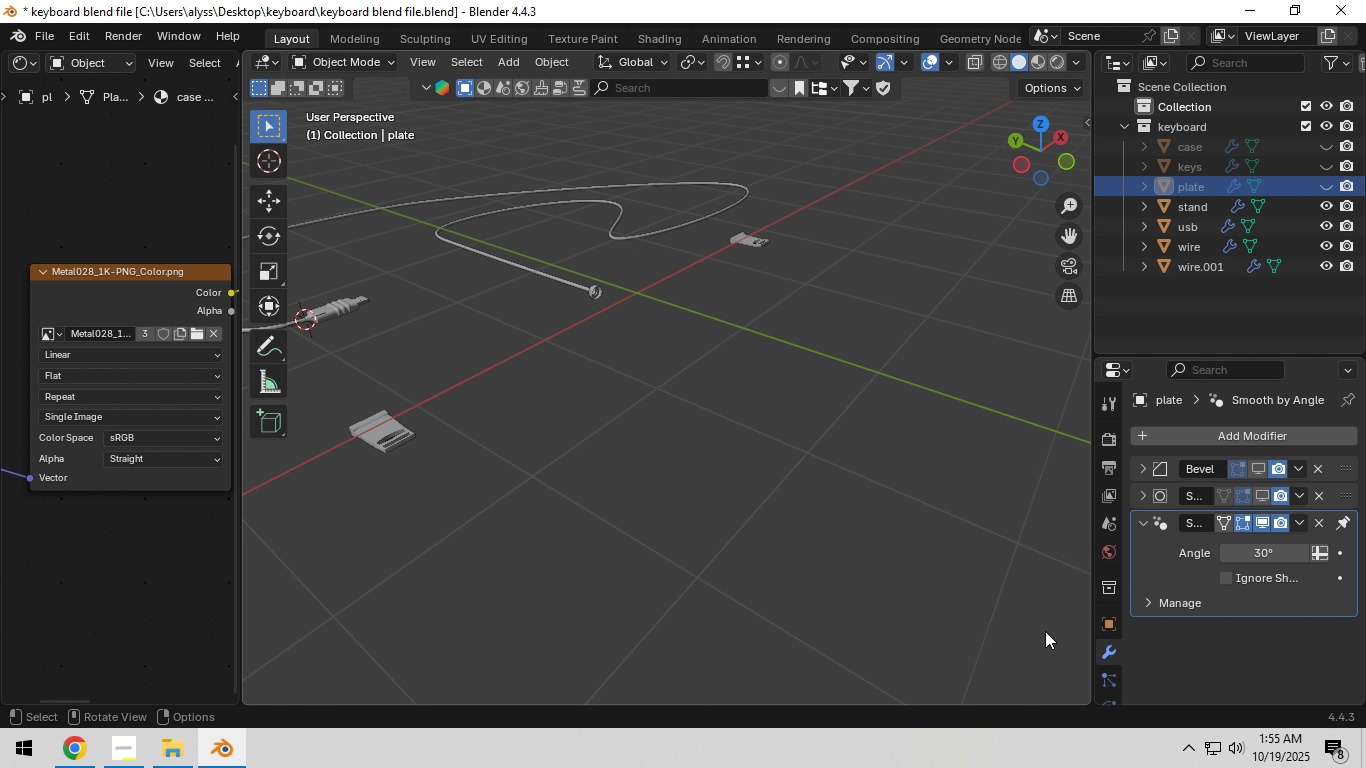 
scroll: coordinate [1112, 629], scroll_direction: down, amount: 6.0
 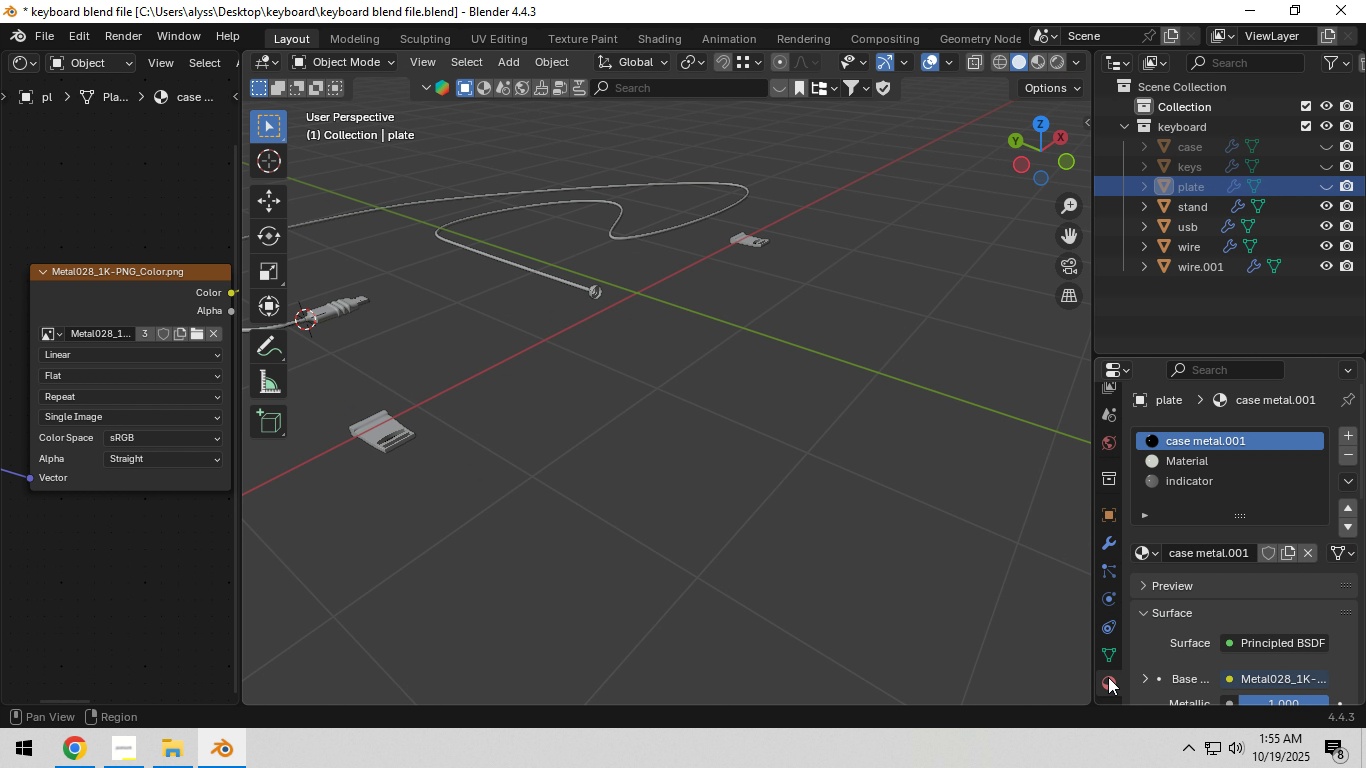 
left_click([1108, 677])
 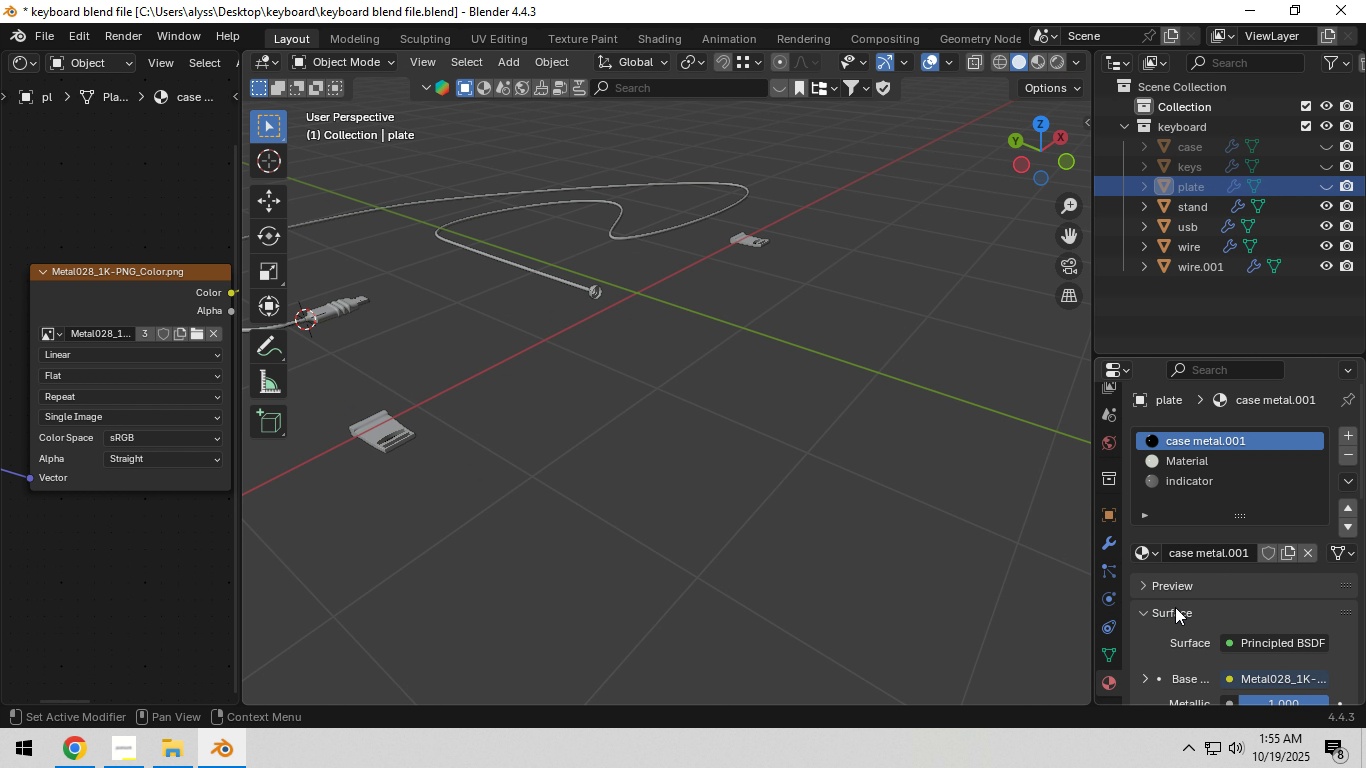 
hold_key(key=ShiftLeft, duration=0.6)
 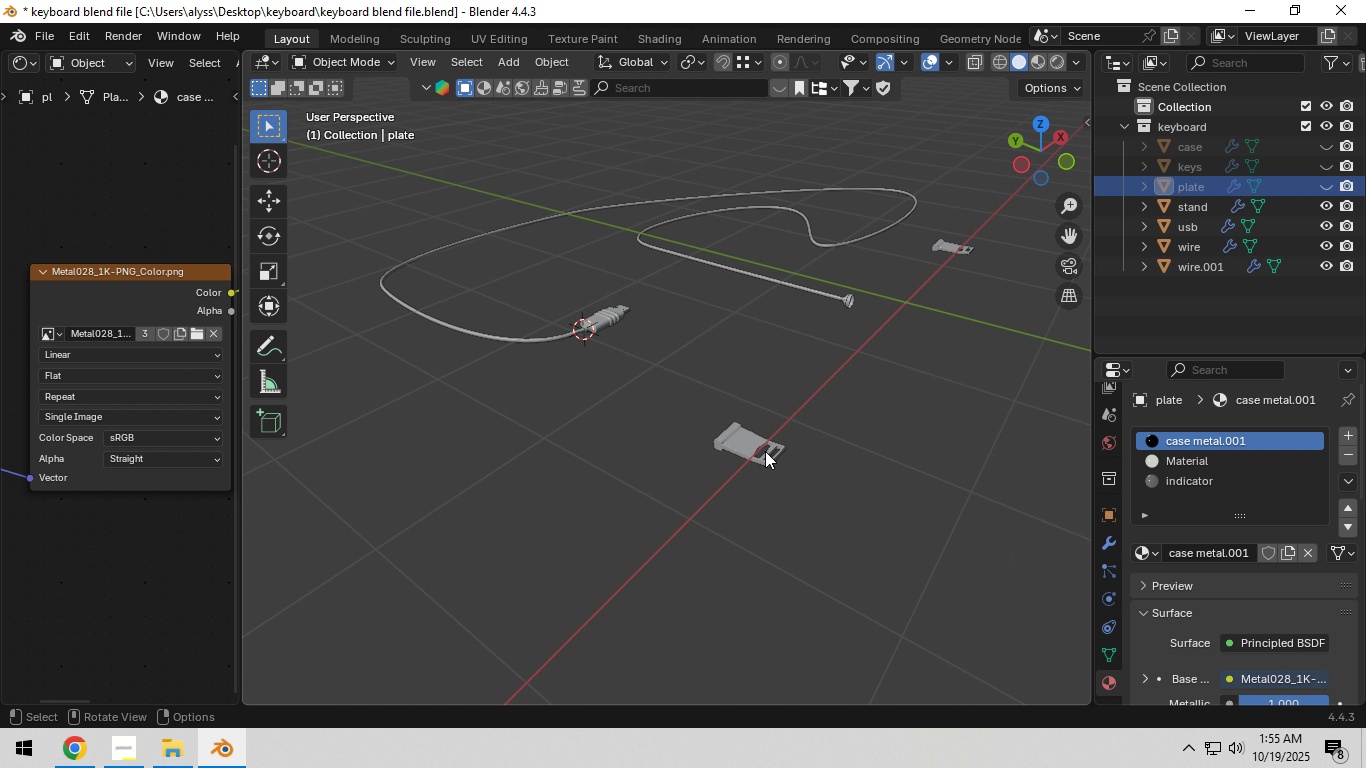 
left_click([765, 451])
 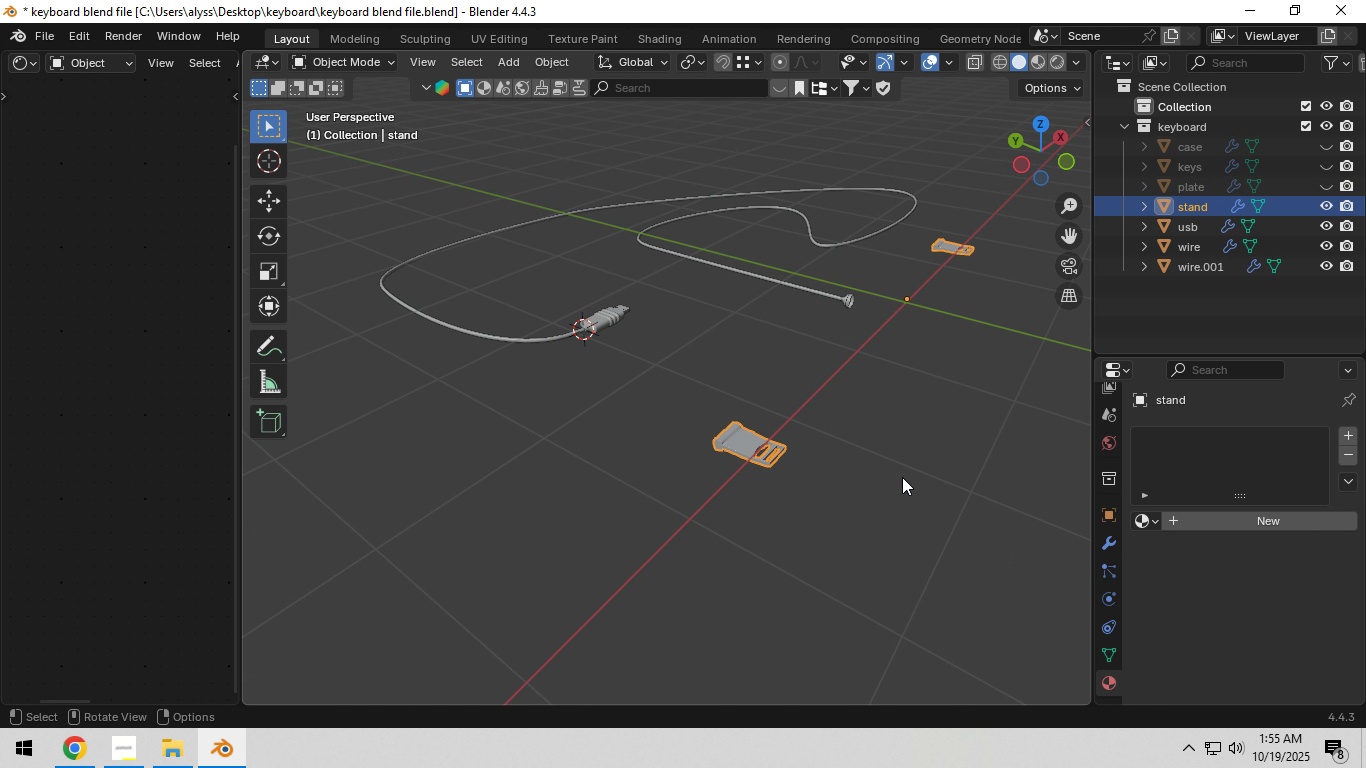 
hold_key(key=ShiftLeft, duration=0.42)
 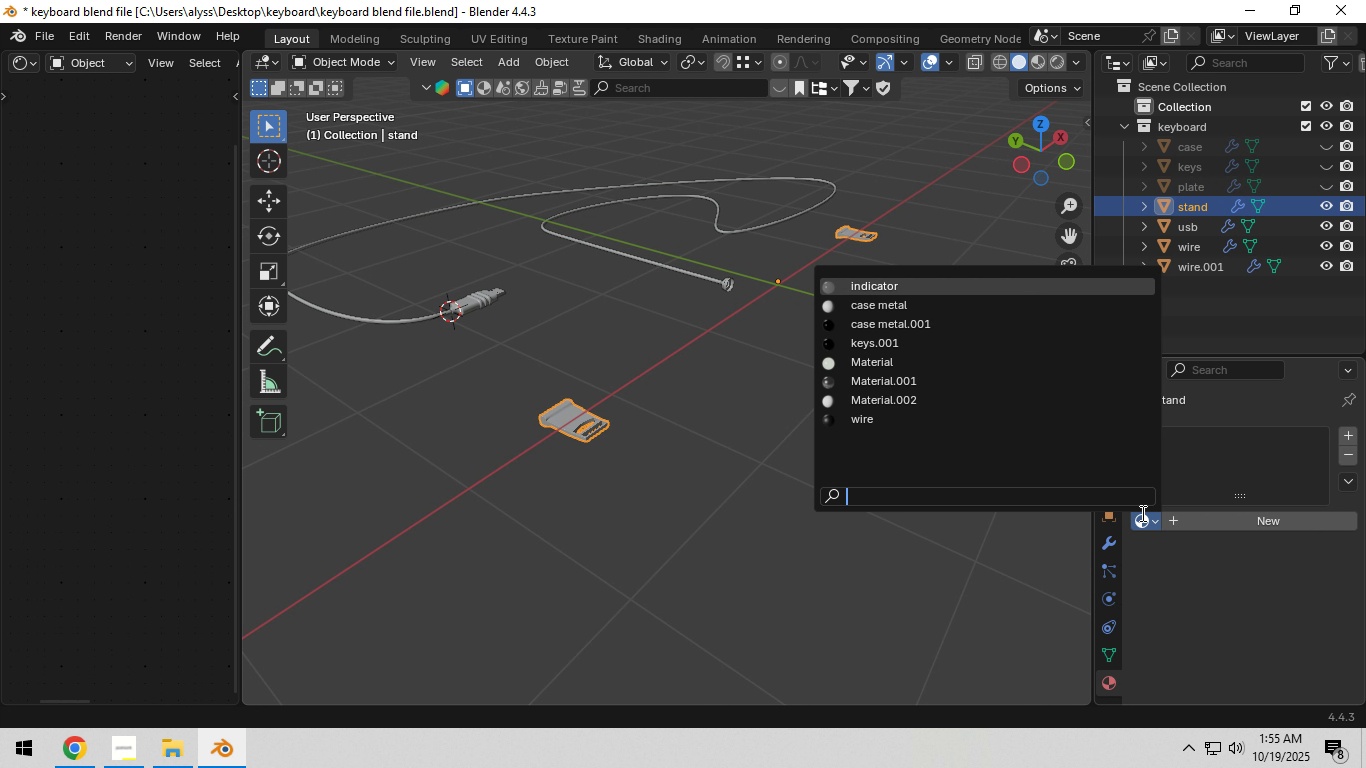 
left_click([1141, 513])
 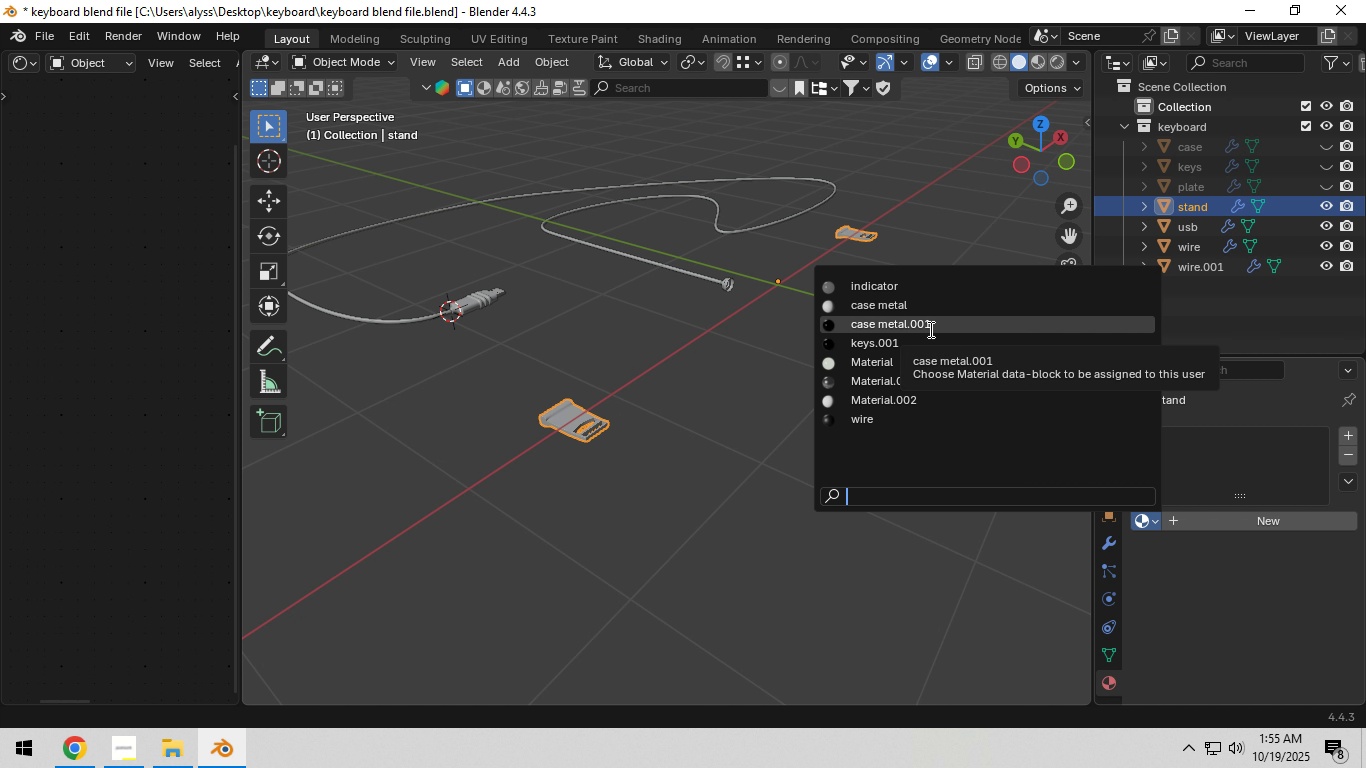 
left_click([929, 329])
 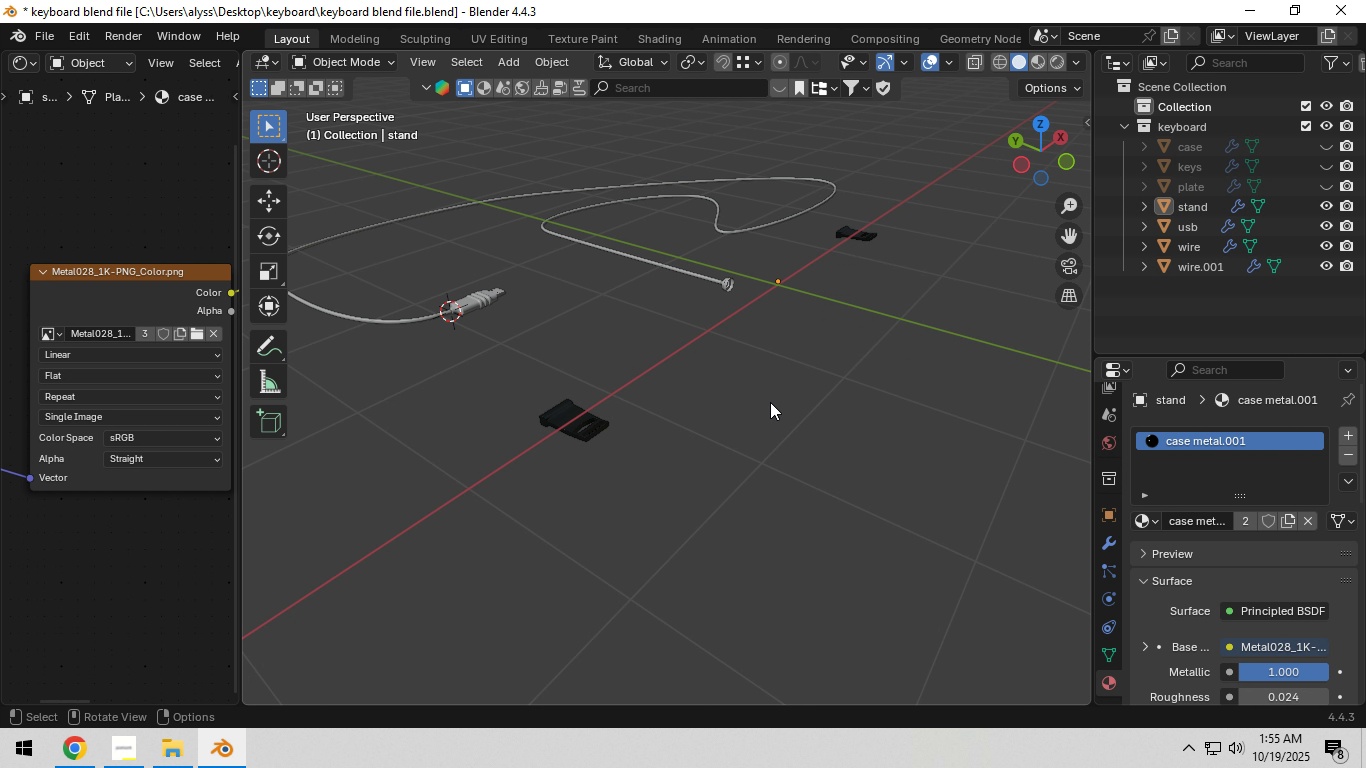 
left_click([770, 402])
 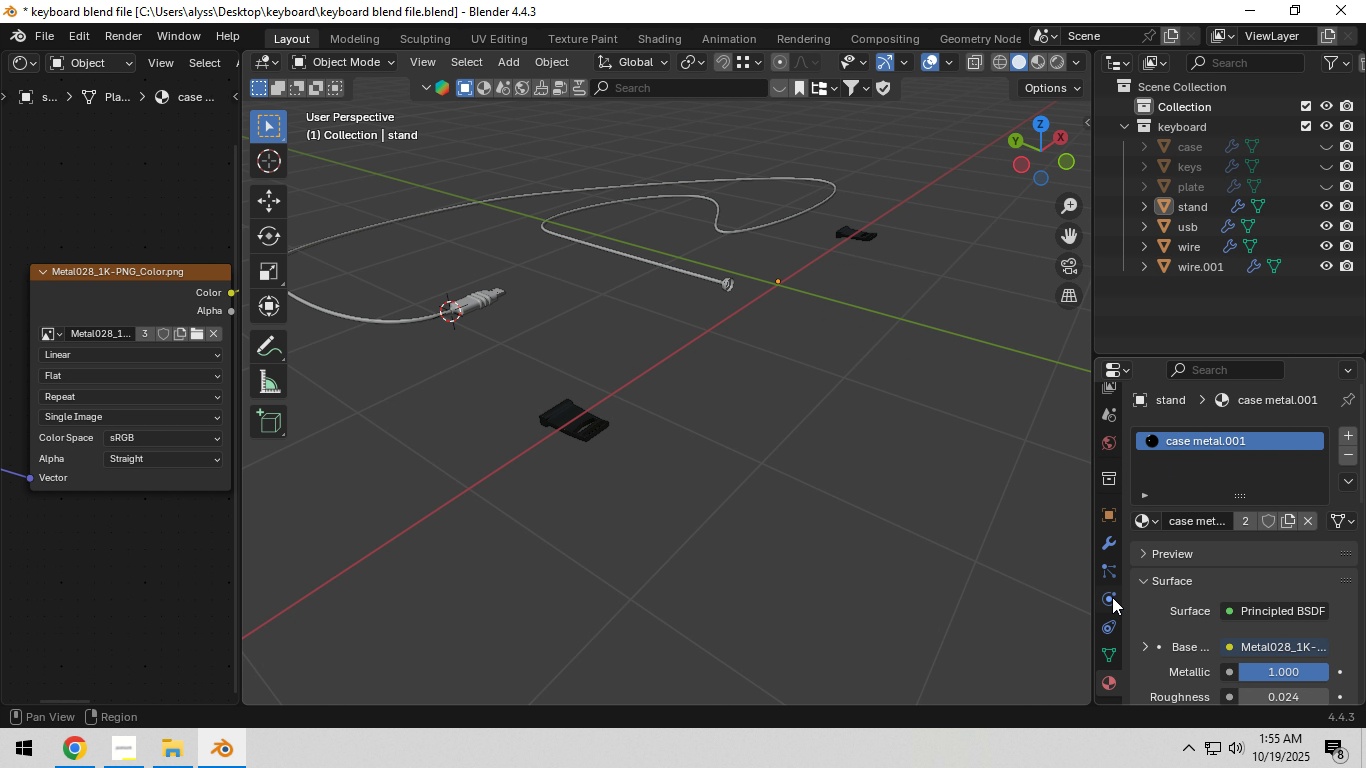 
left_click([1108, 544])
 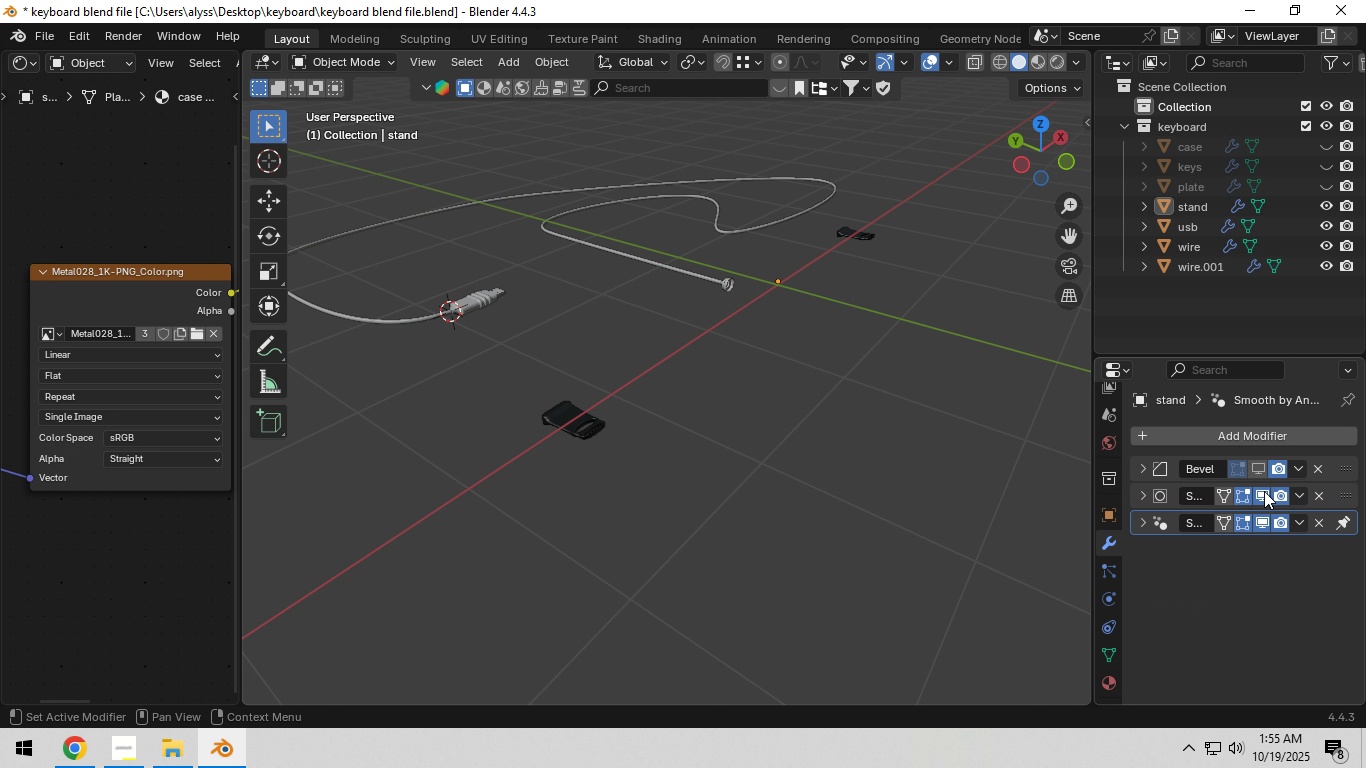 
double_click([1264, 491])
 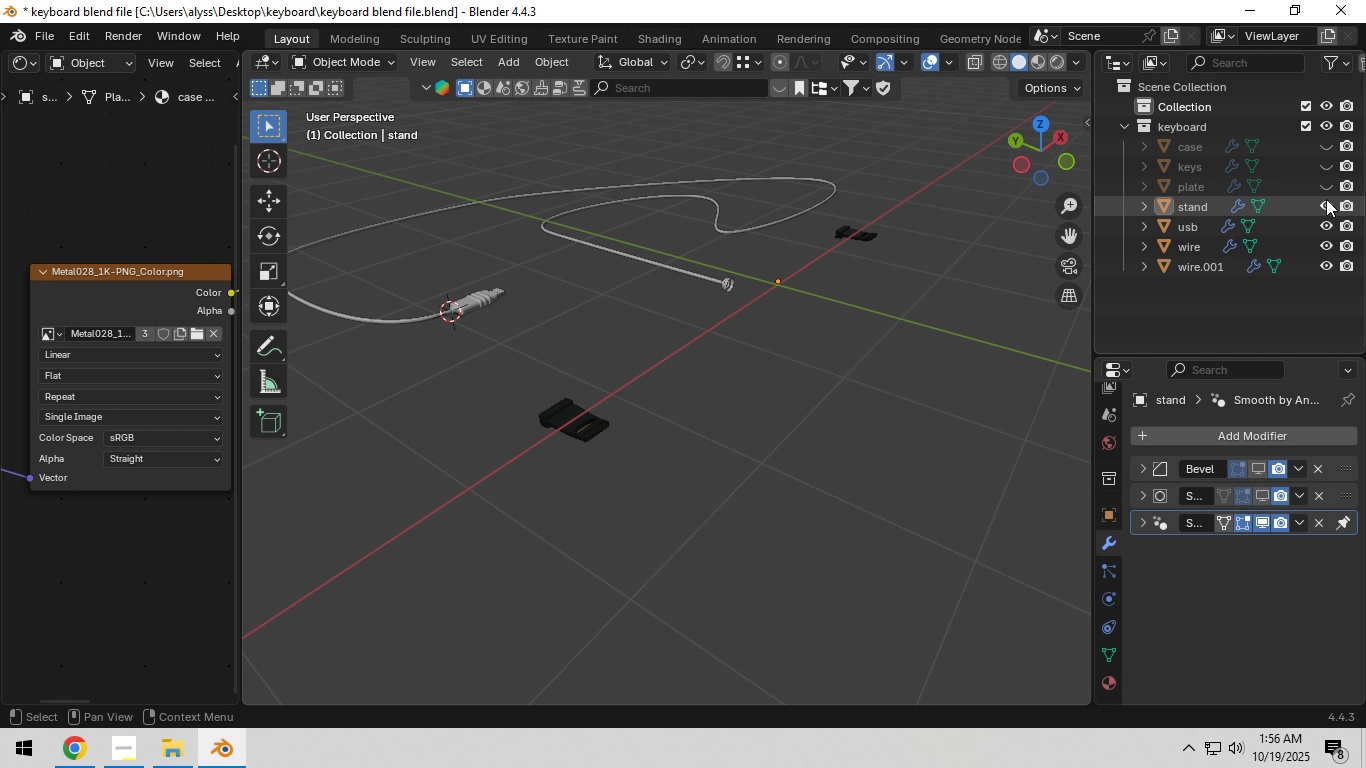 
left_click([1326, 200])
 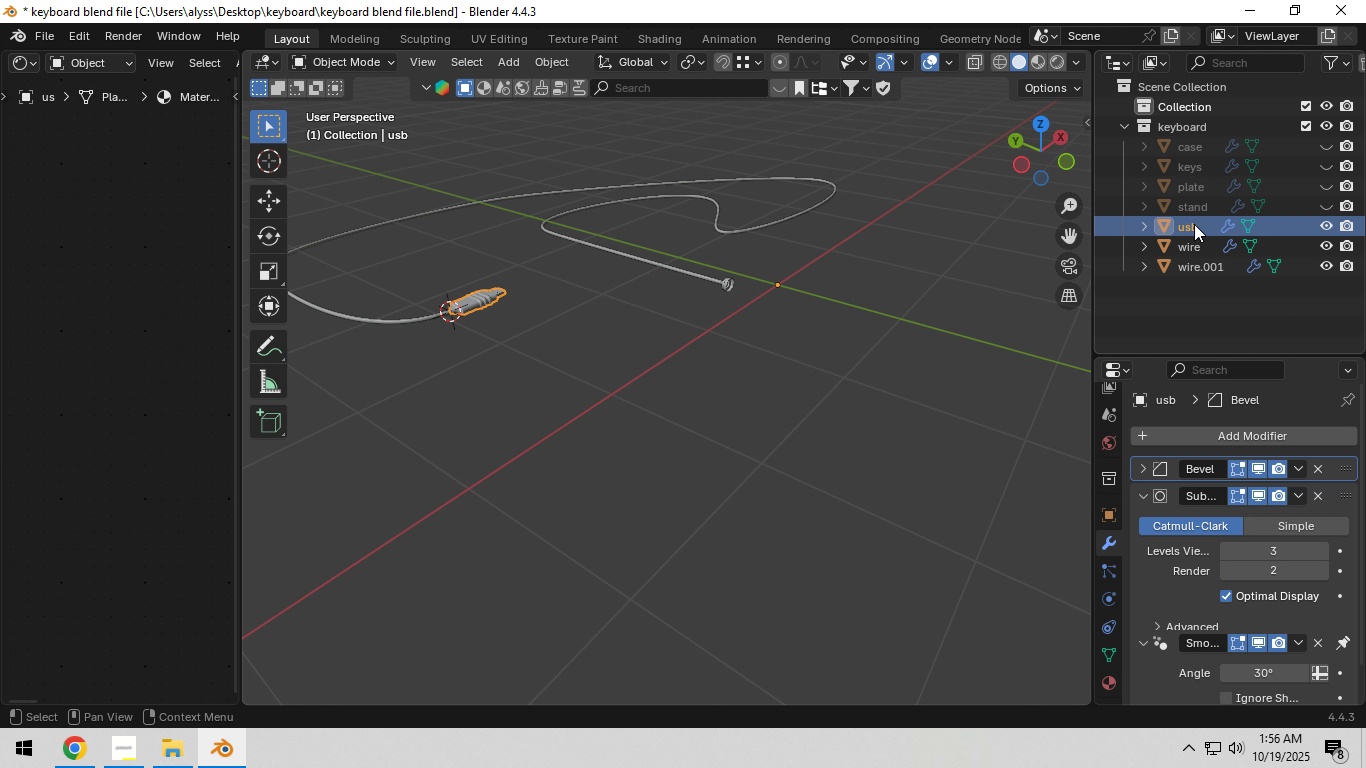 
left_click([1194, 224])
 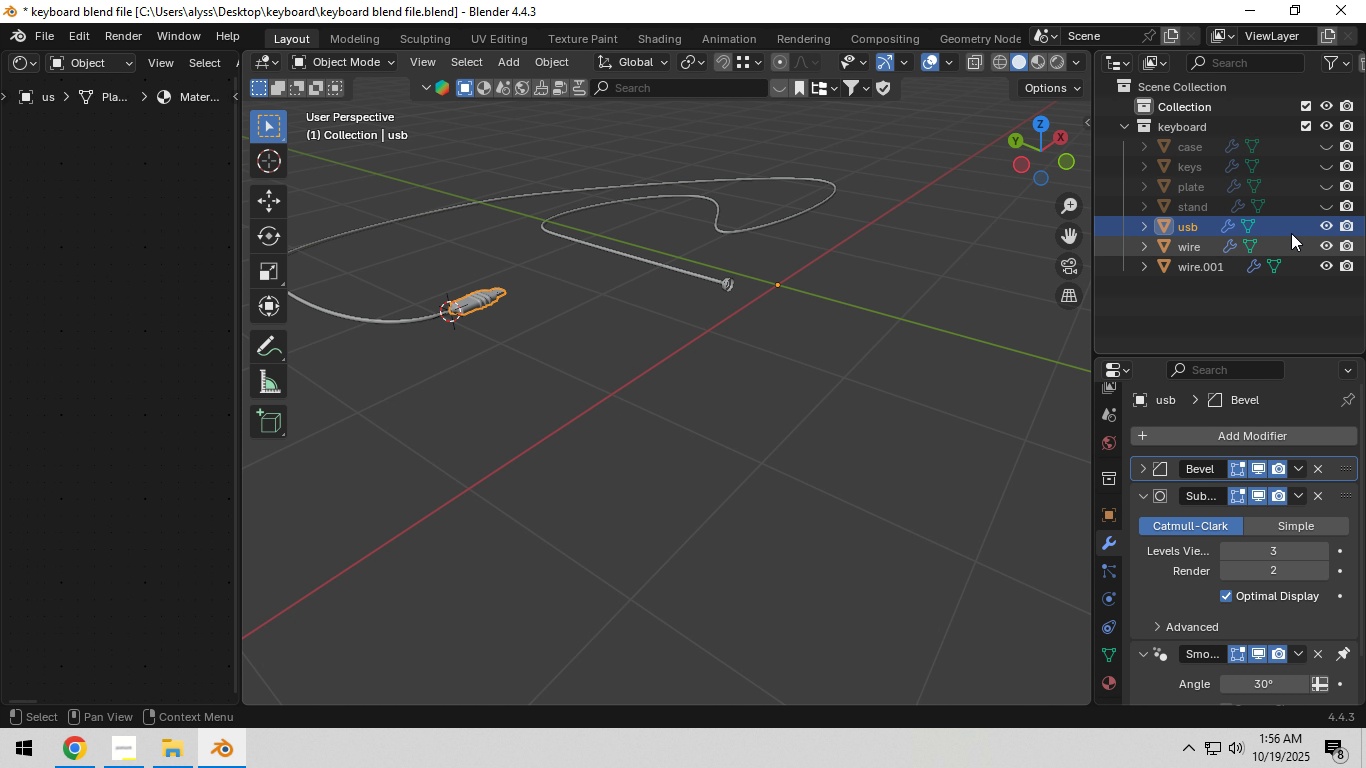 
left_click([1324, 222])
 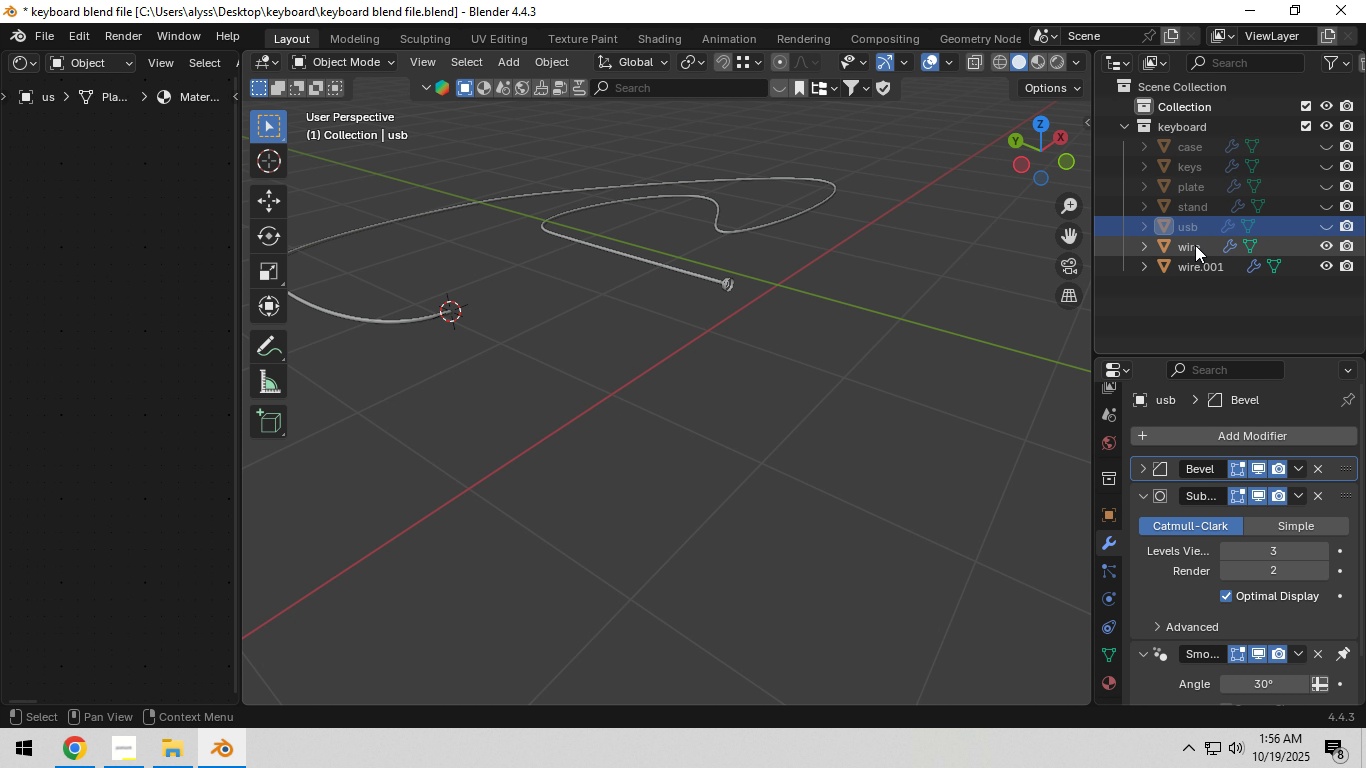 
left_click([1195, 245])
 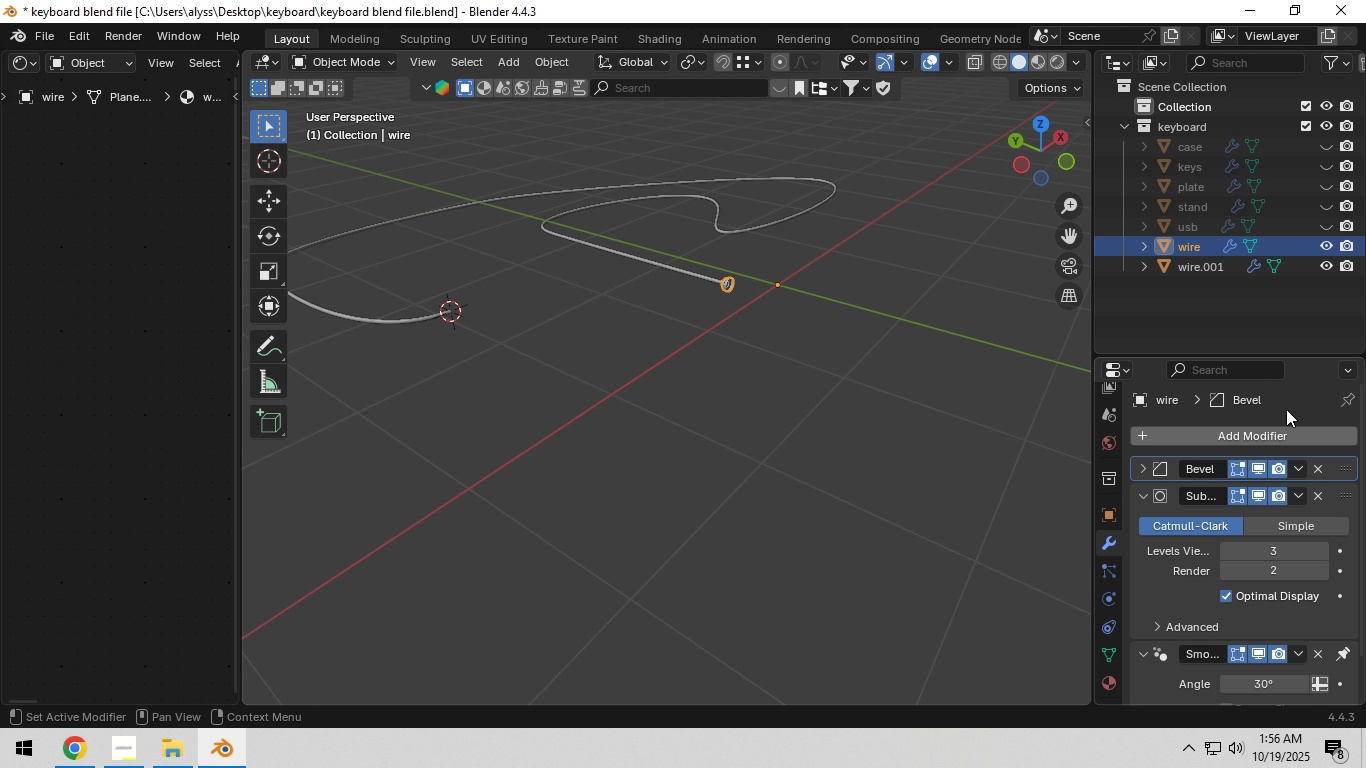 
left_click([1323, 250])
 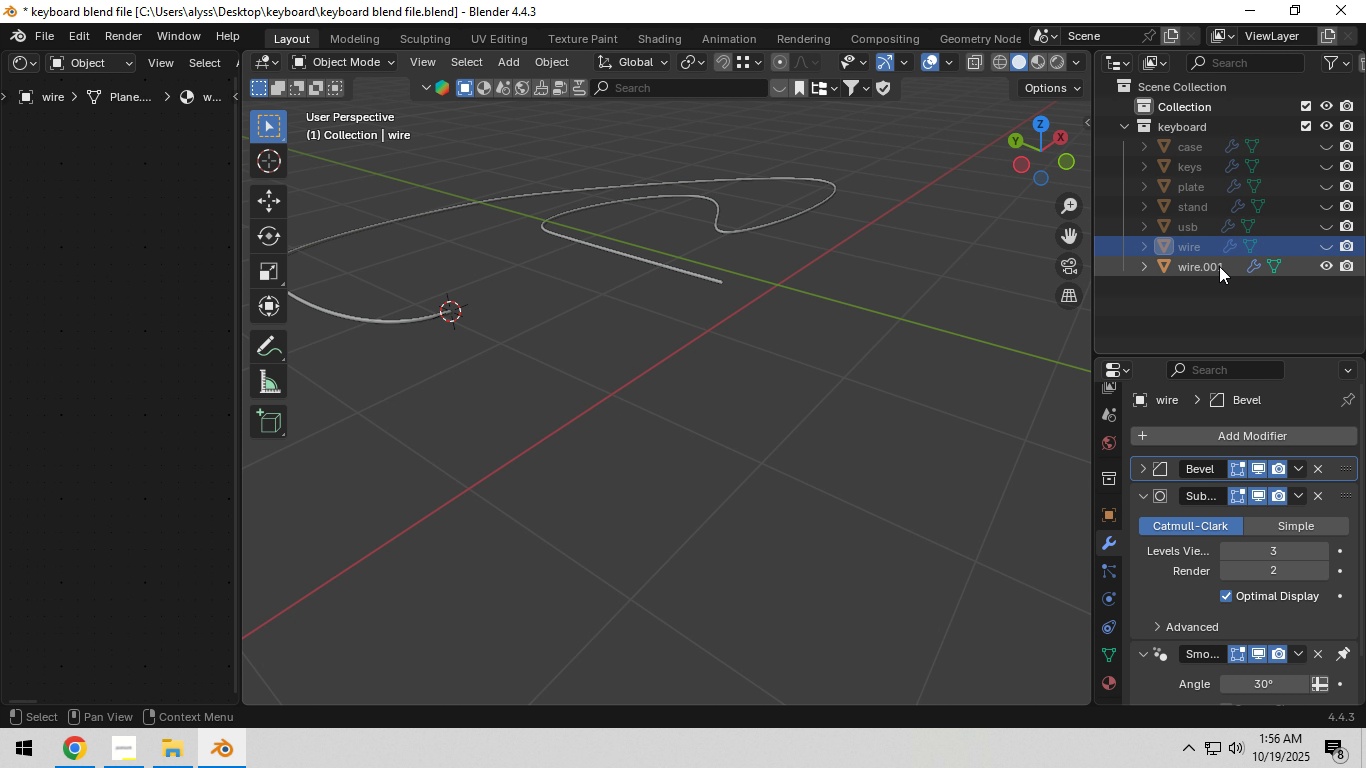 
left_click([1219, 266])
 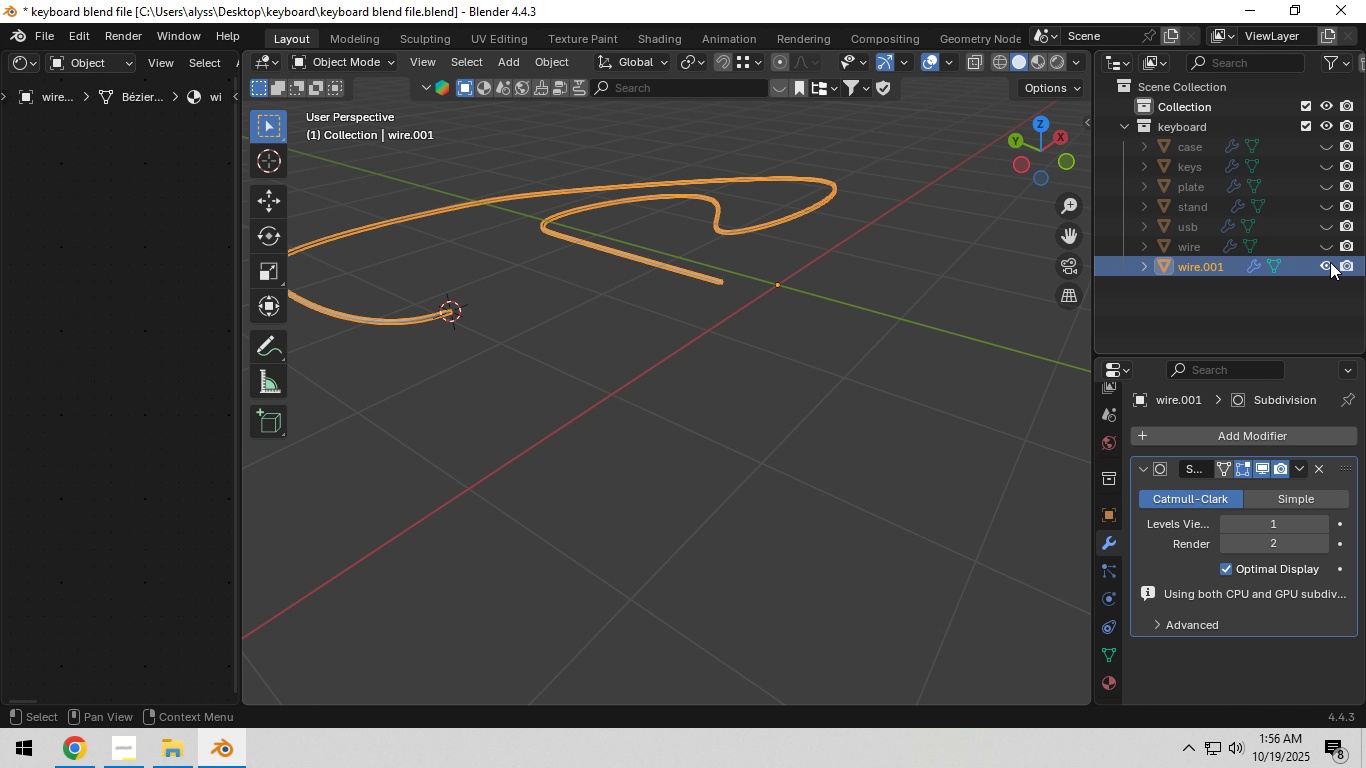 
left_click([1330, 262])
 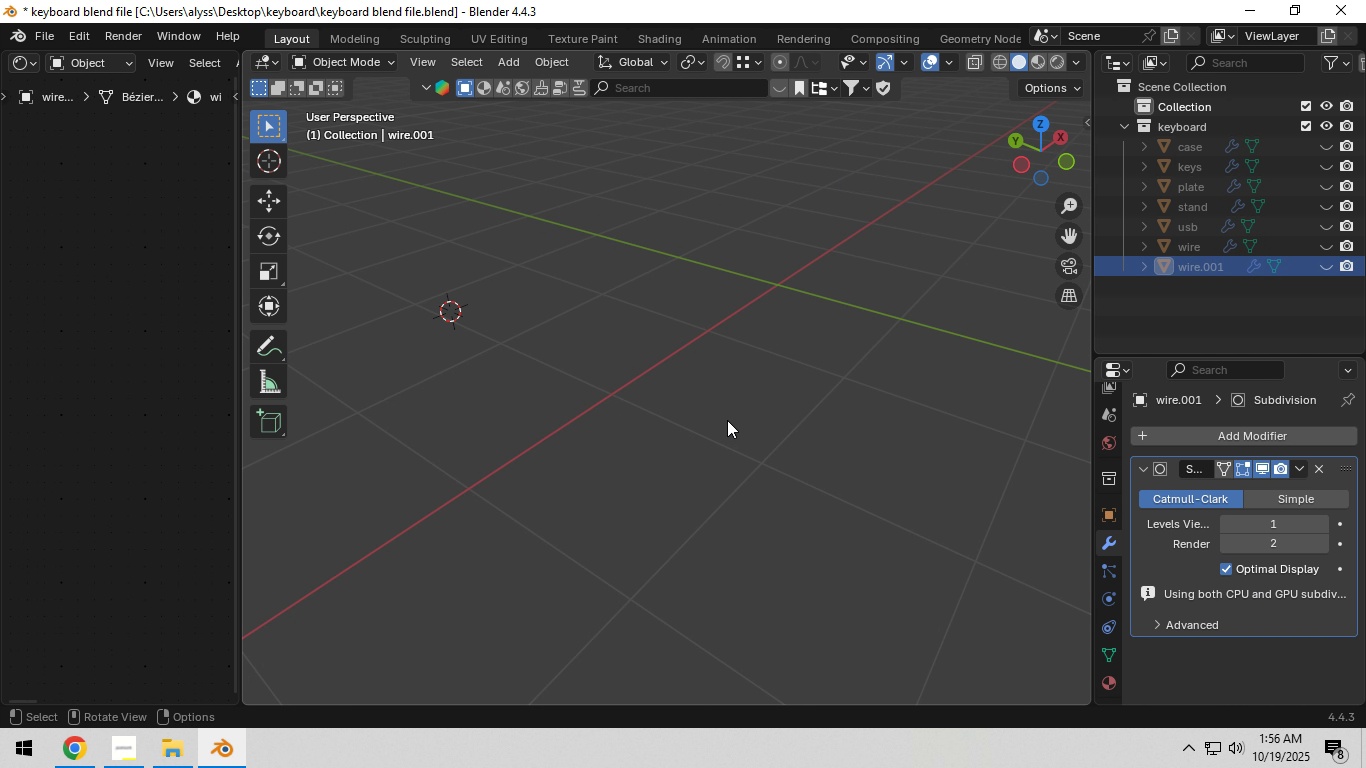 
key(Control+S)
 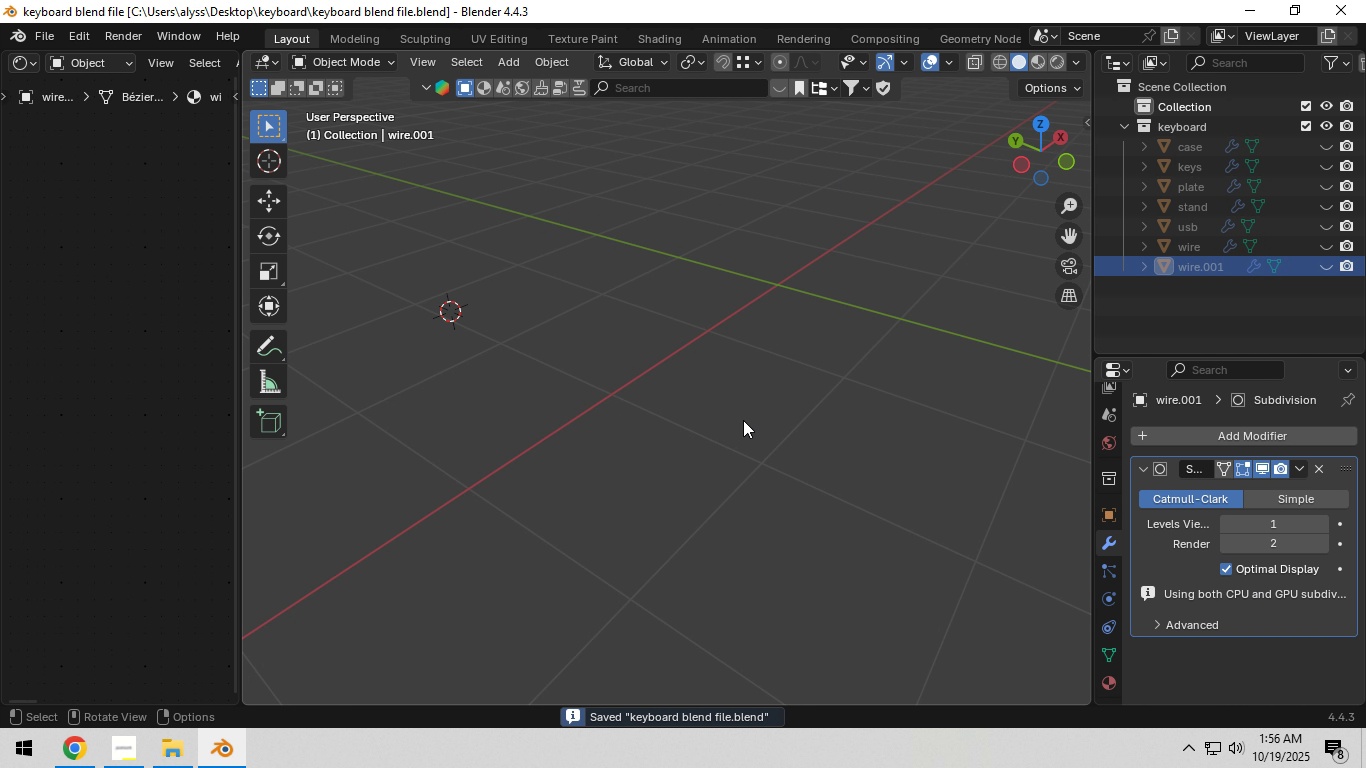 
scroll: coordinate [744, 414], scroll_direction: down, amount: 3.0
 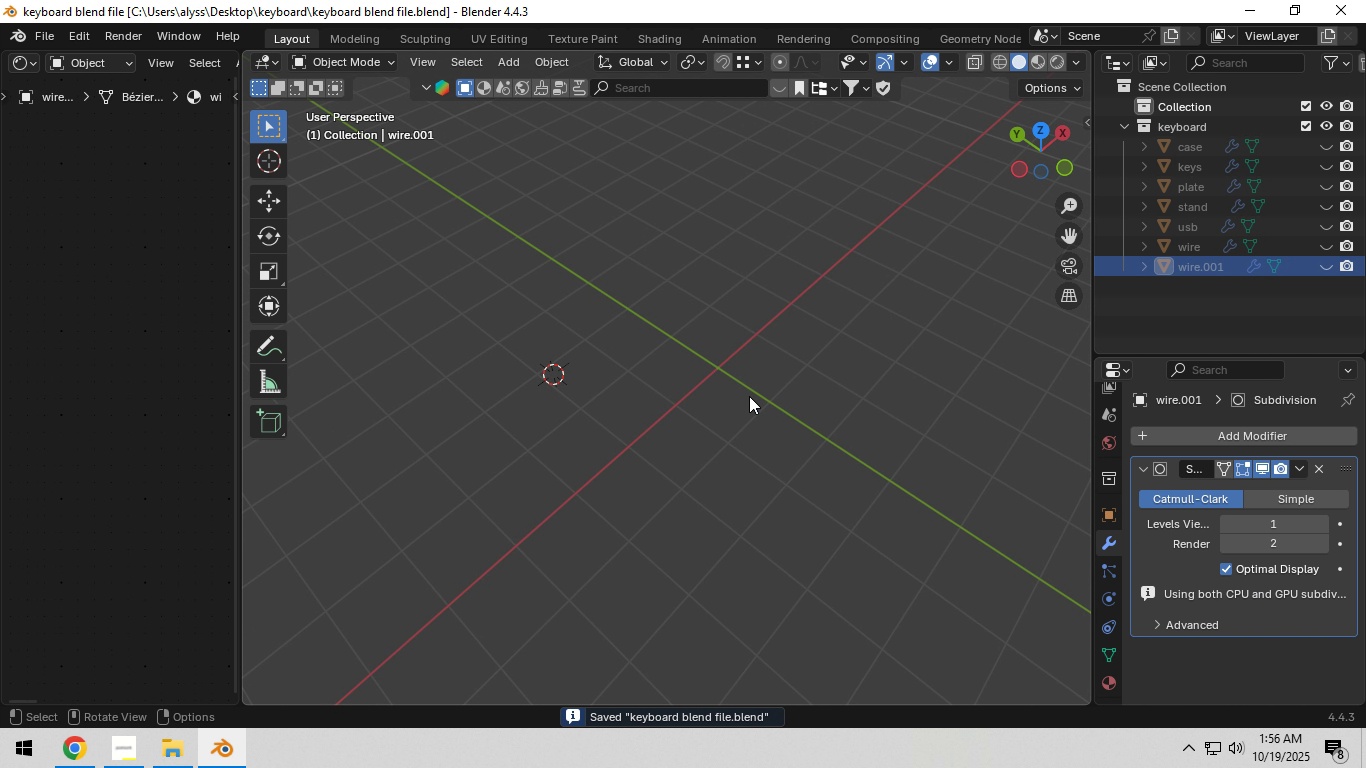 
hold_key(key=ShiftLeft, duration=1.69)
 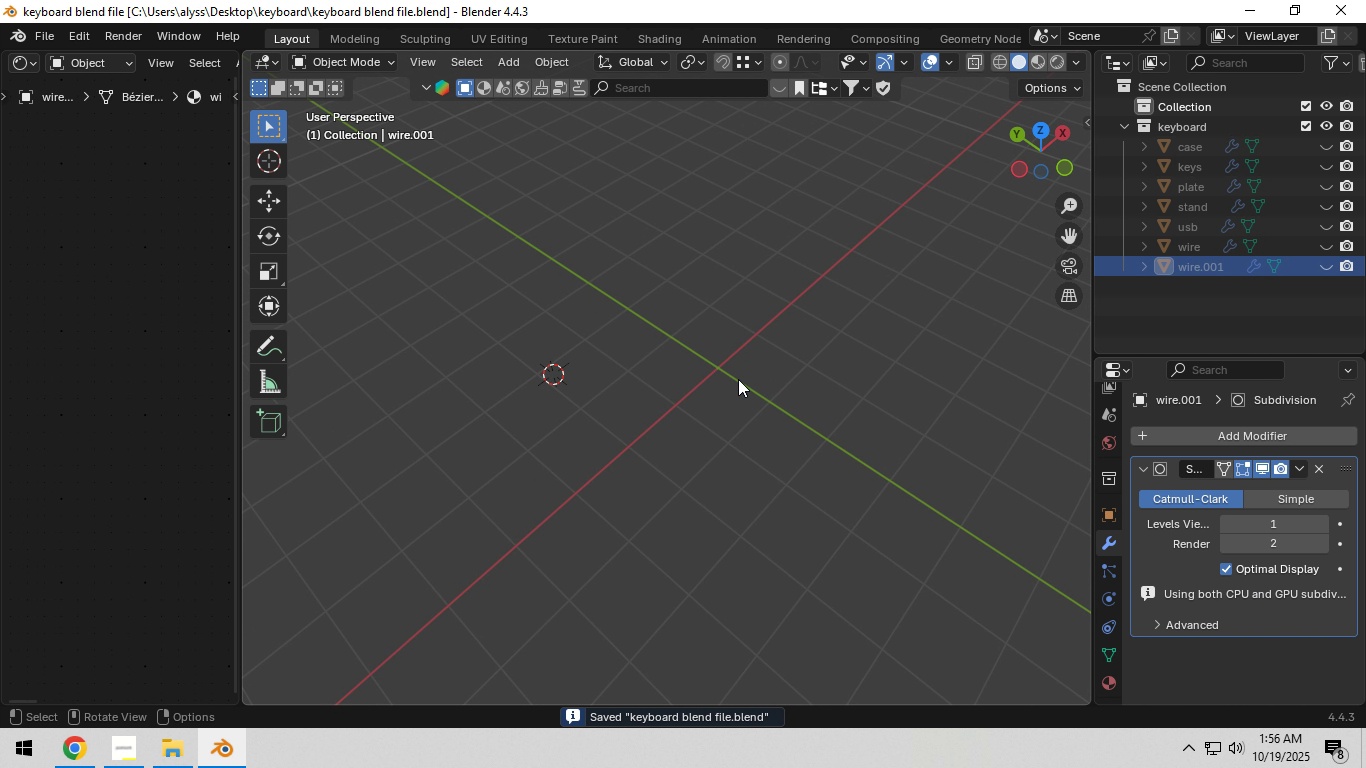 
type(ds)
 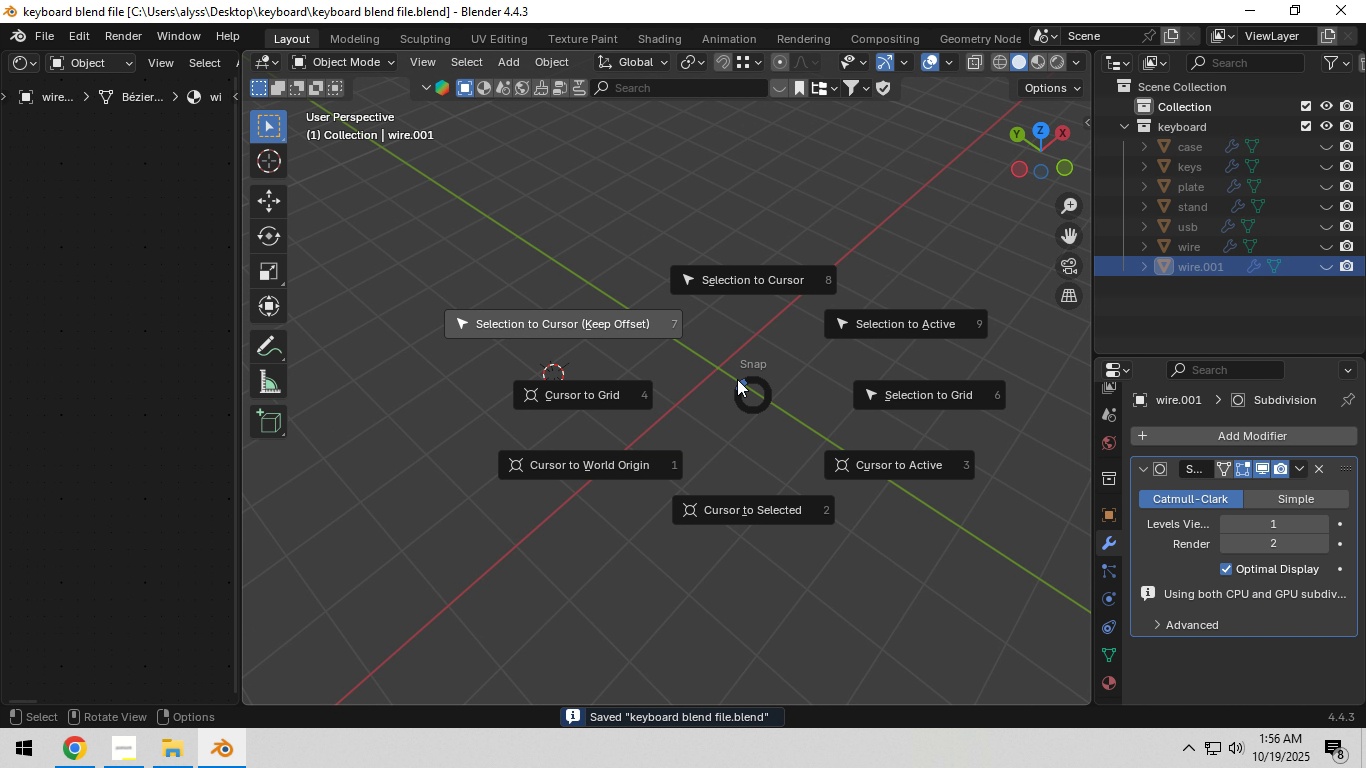 
right_click([738, 379])
 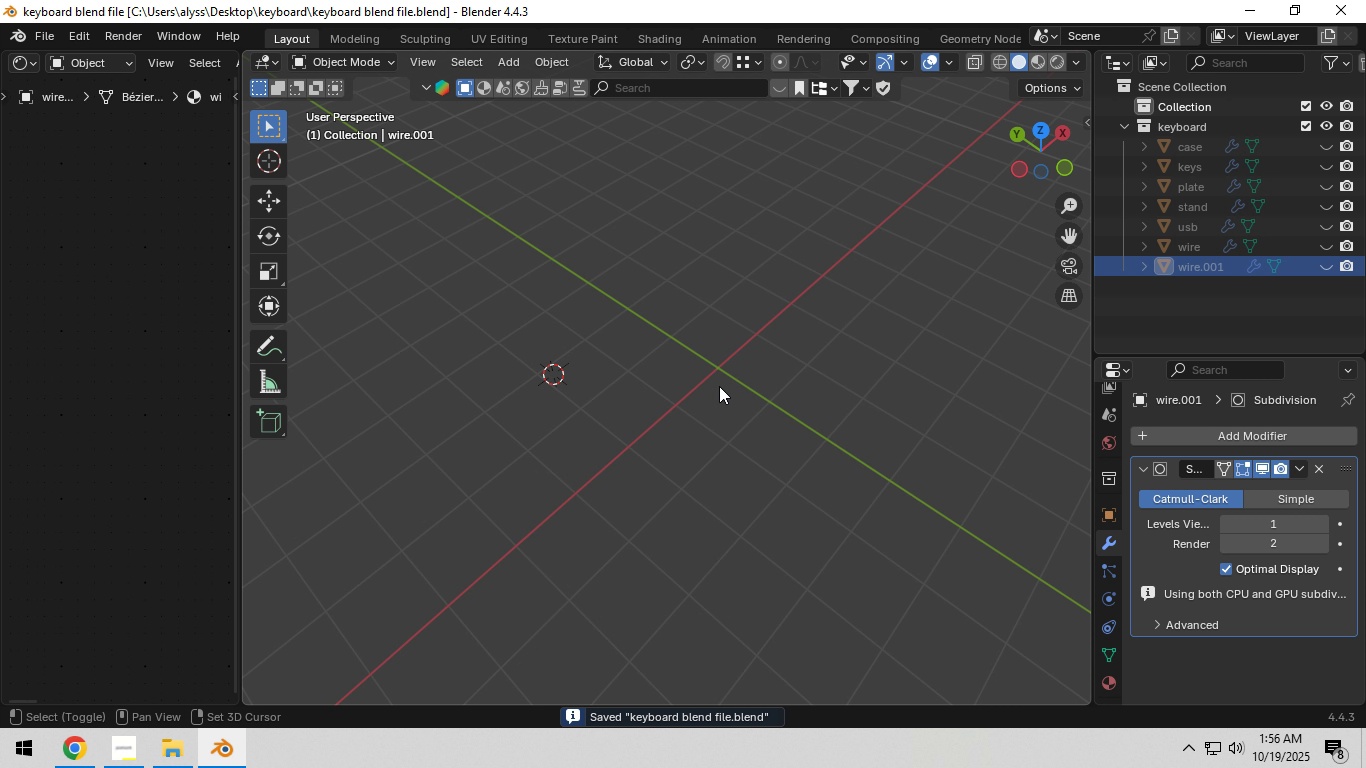 
key(Shift+ShiftLeft)
 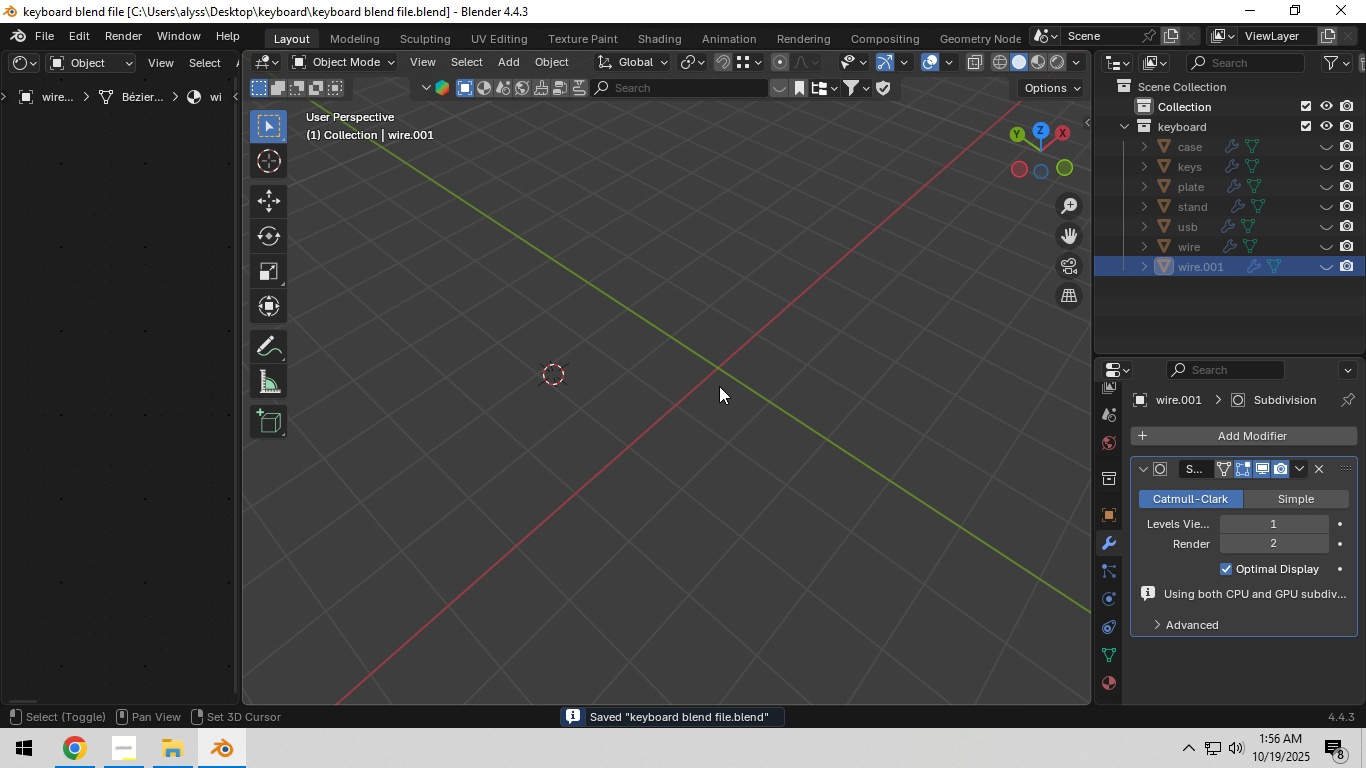 
hold_key(key=ShiftLeft, duration=0.39)
 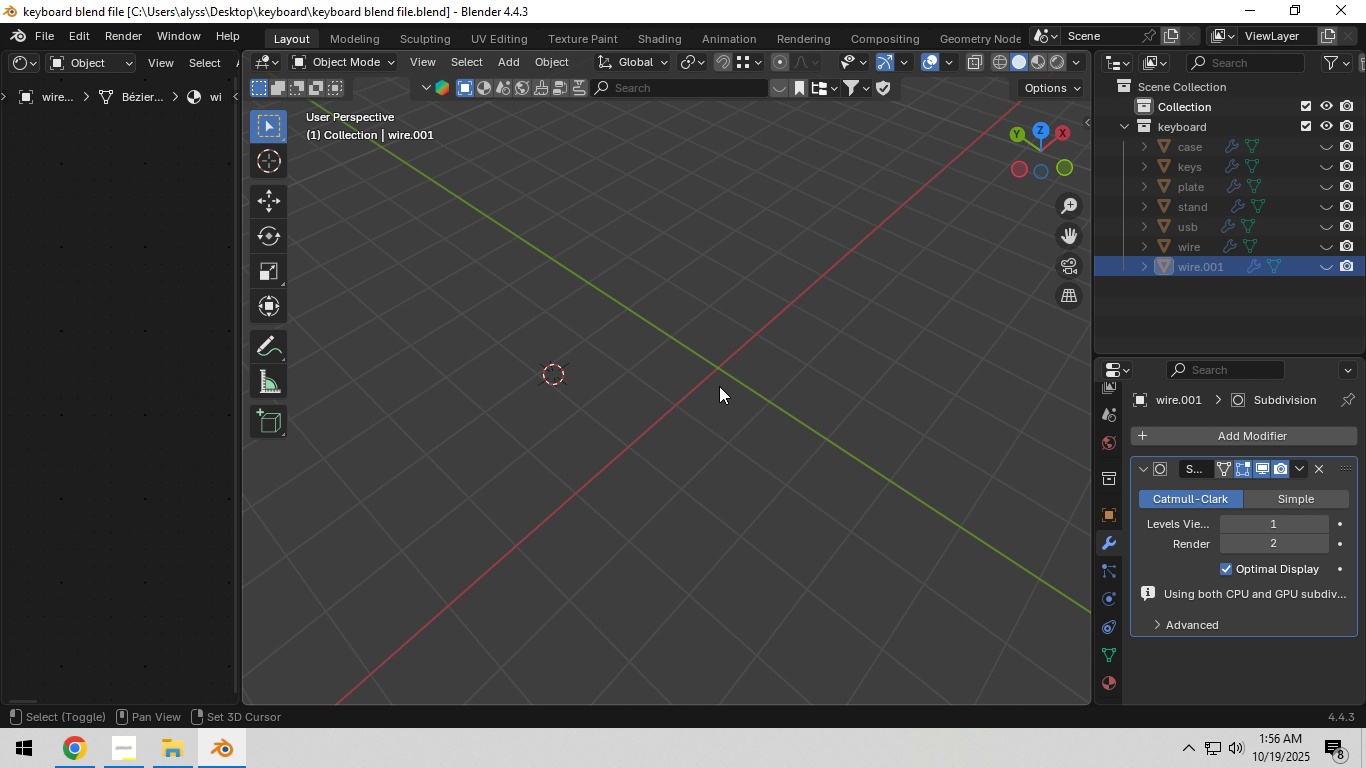 
key(Shift+ShiftLeft)
 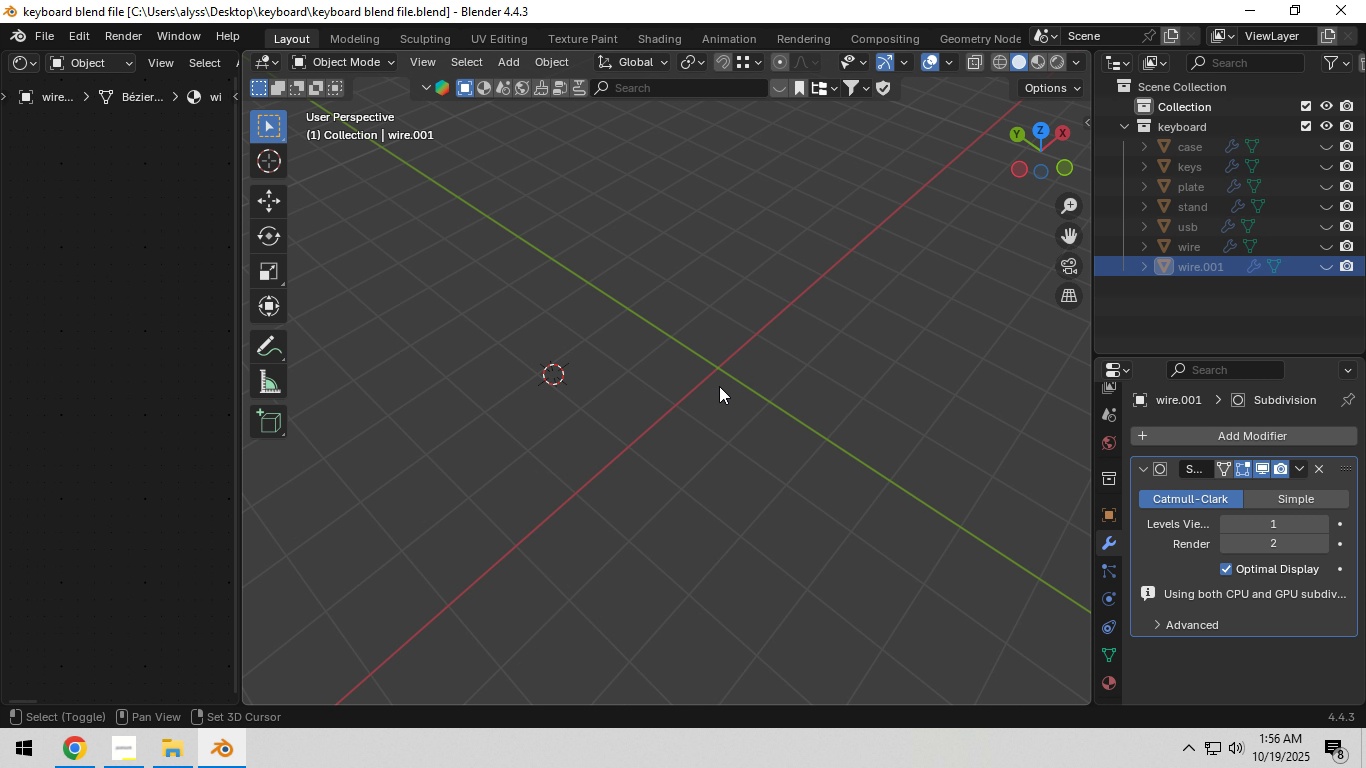 
key(Shift+A)
 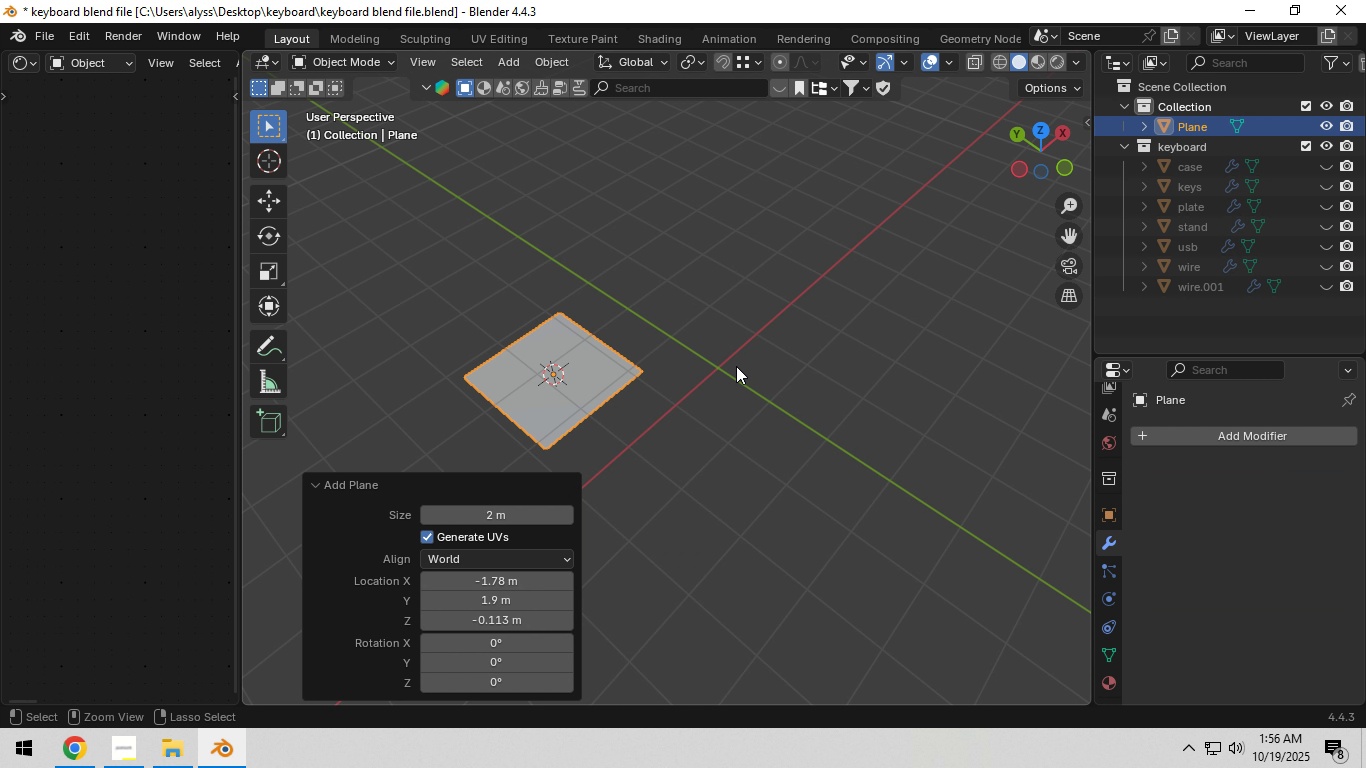 
key(Control+Z)
 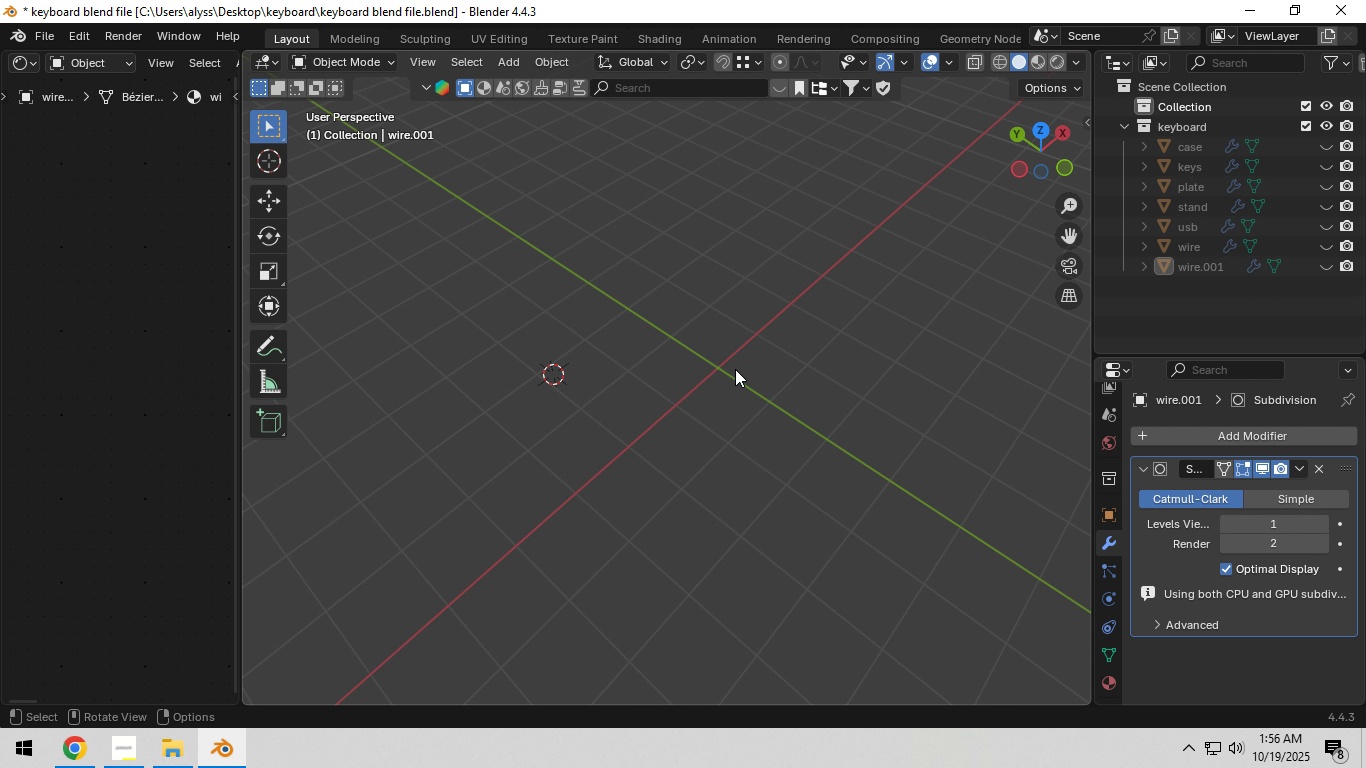 
hold_key(key=S, duration=1.5)
 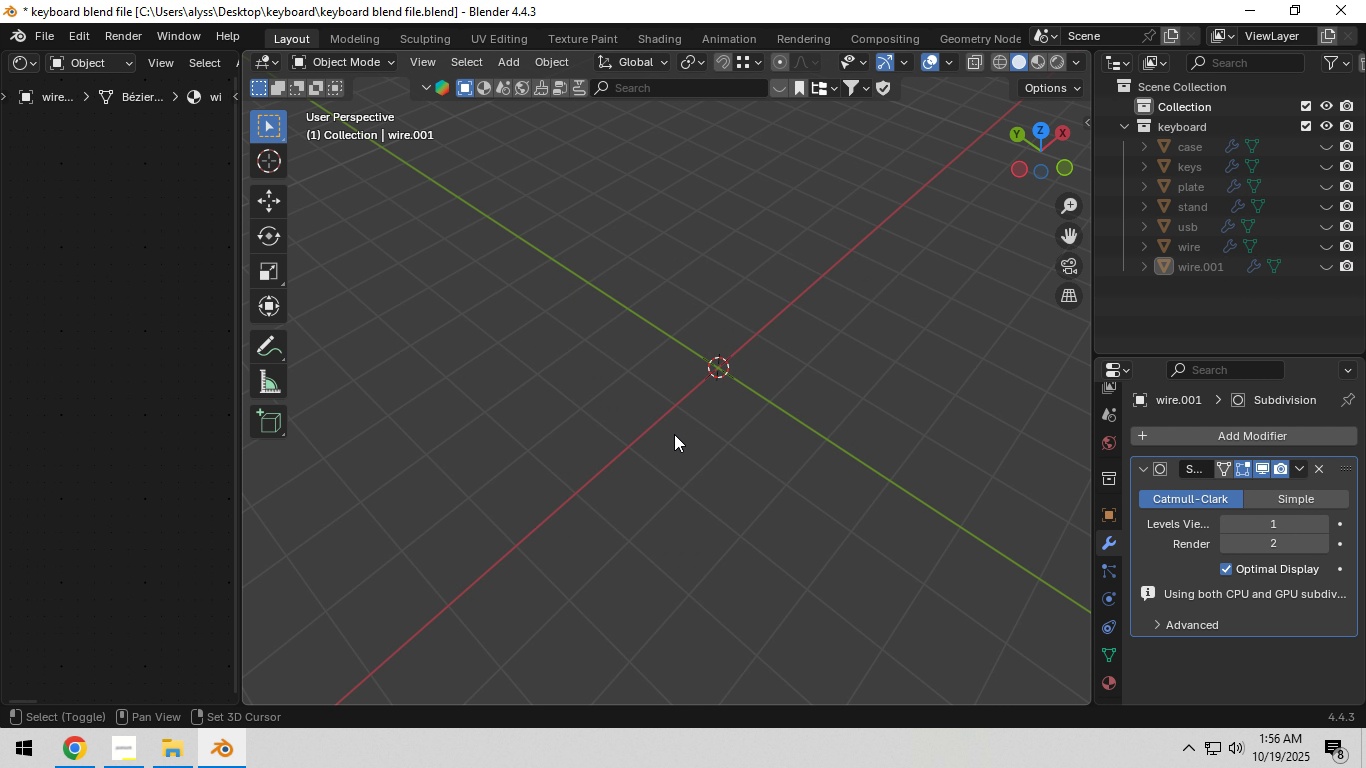 
type(SA)
 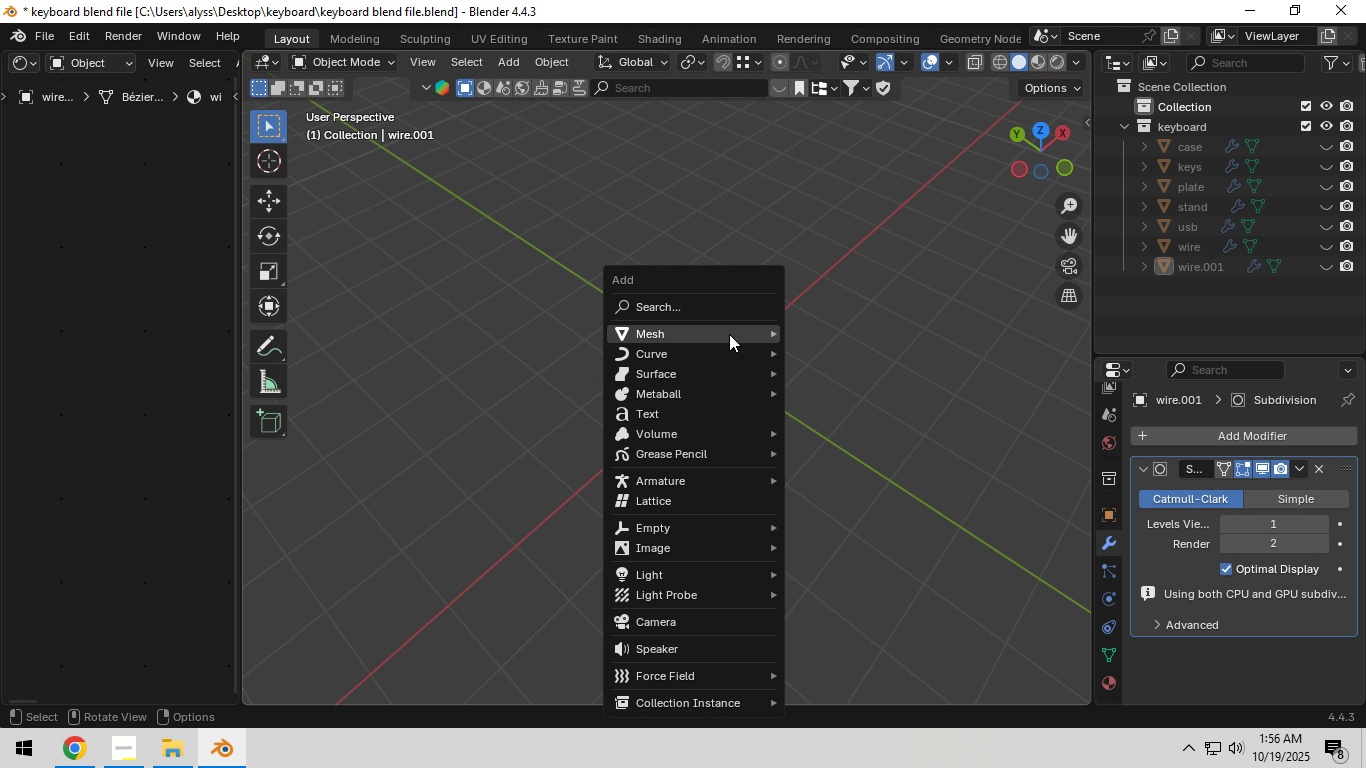 
left_click([836, 326])
 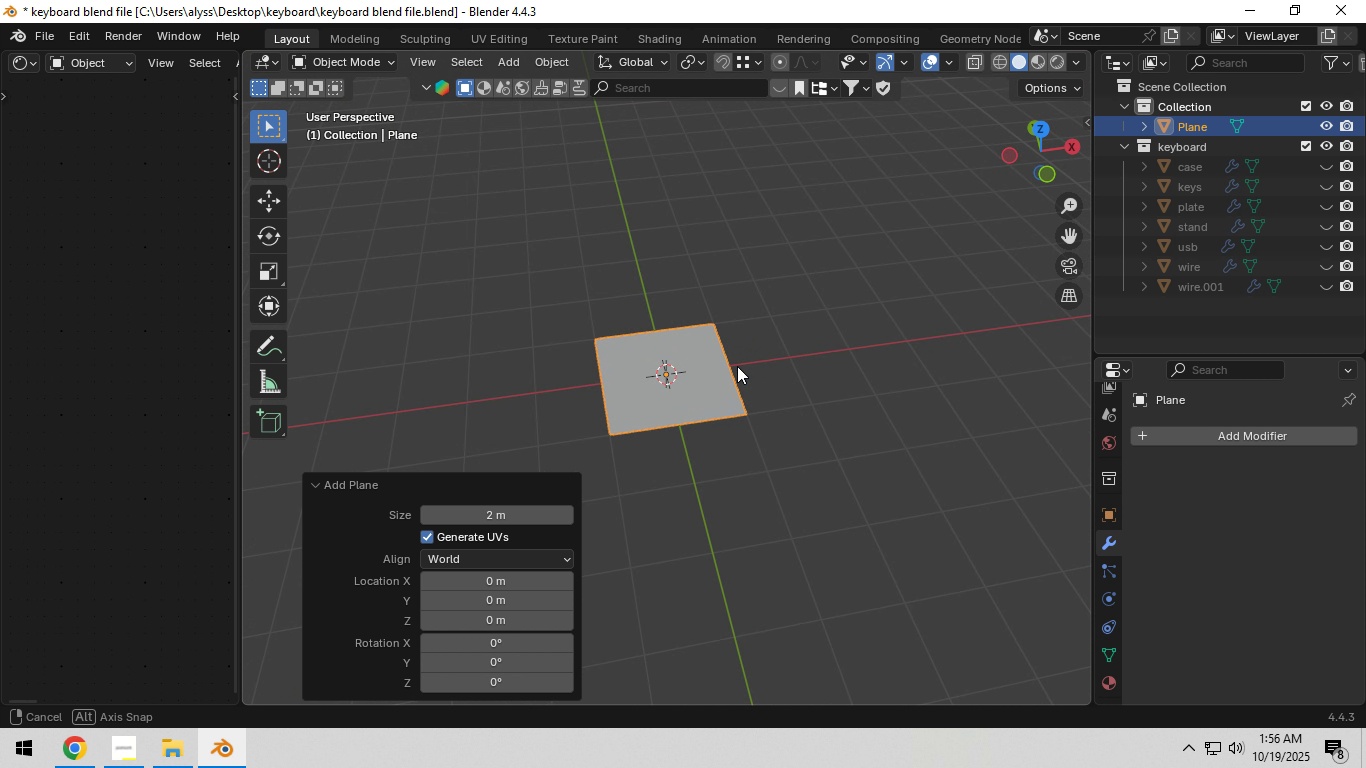 
scroll: coordinate [731, 372], scroll_direction: up, amount: 4.0
 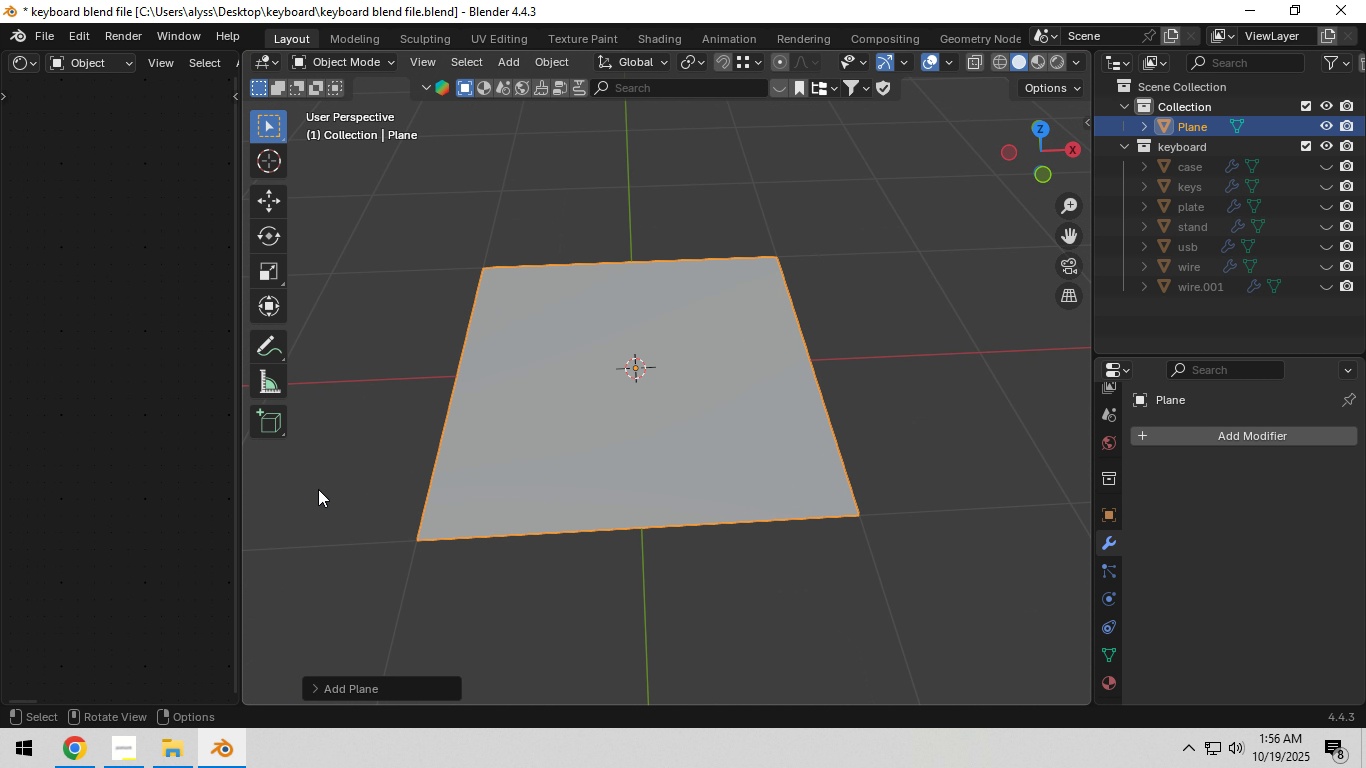 
left_click([318, 489])
 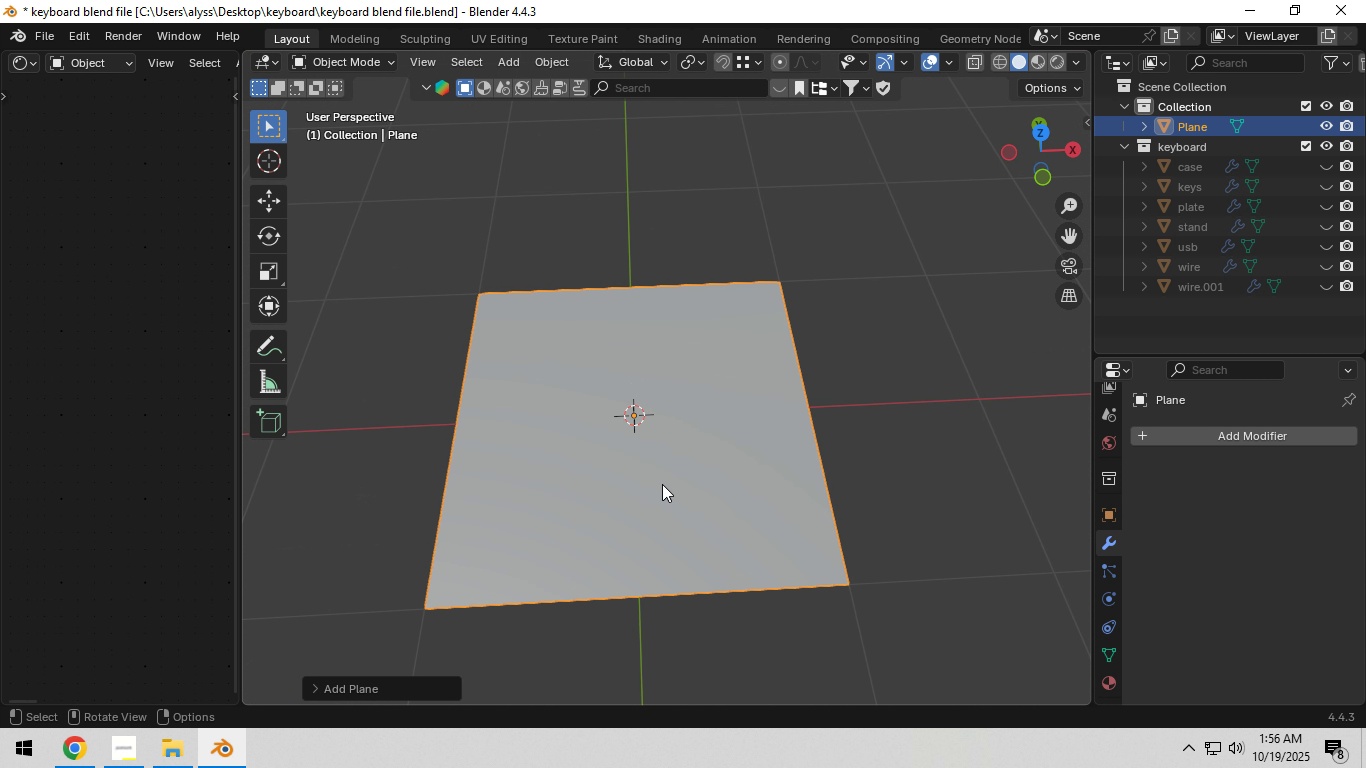 
key(Tab)
 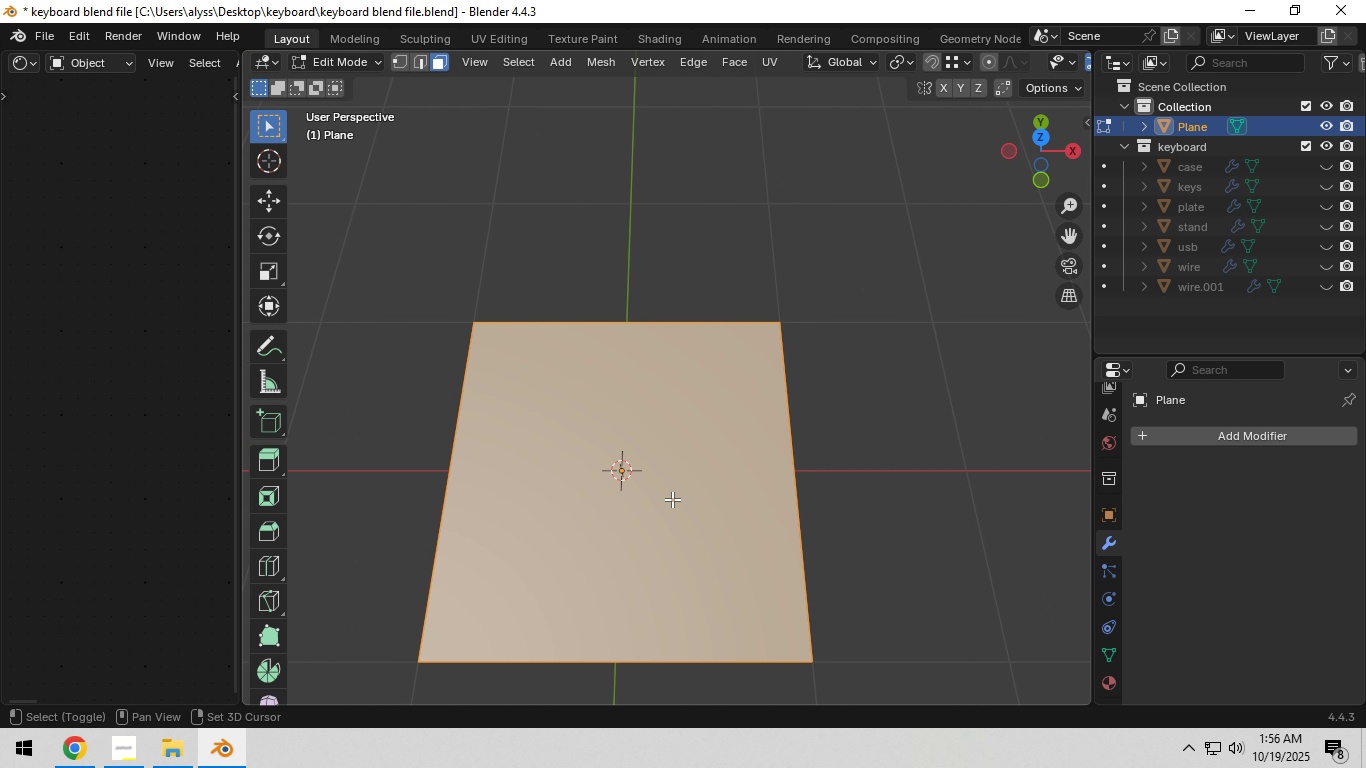 
hold_key(key=ShiftLeft, duration=0.41)
 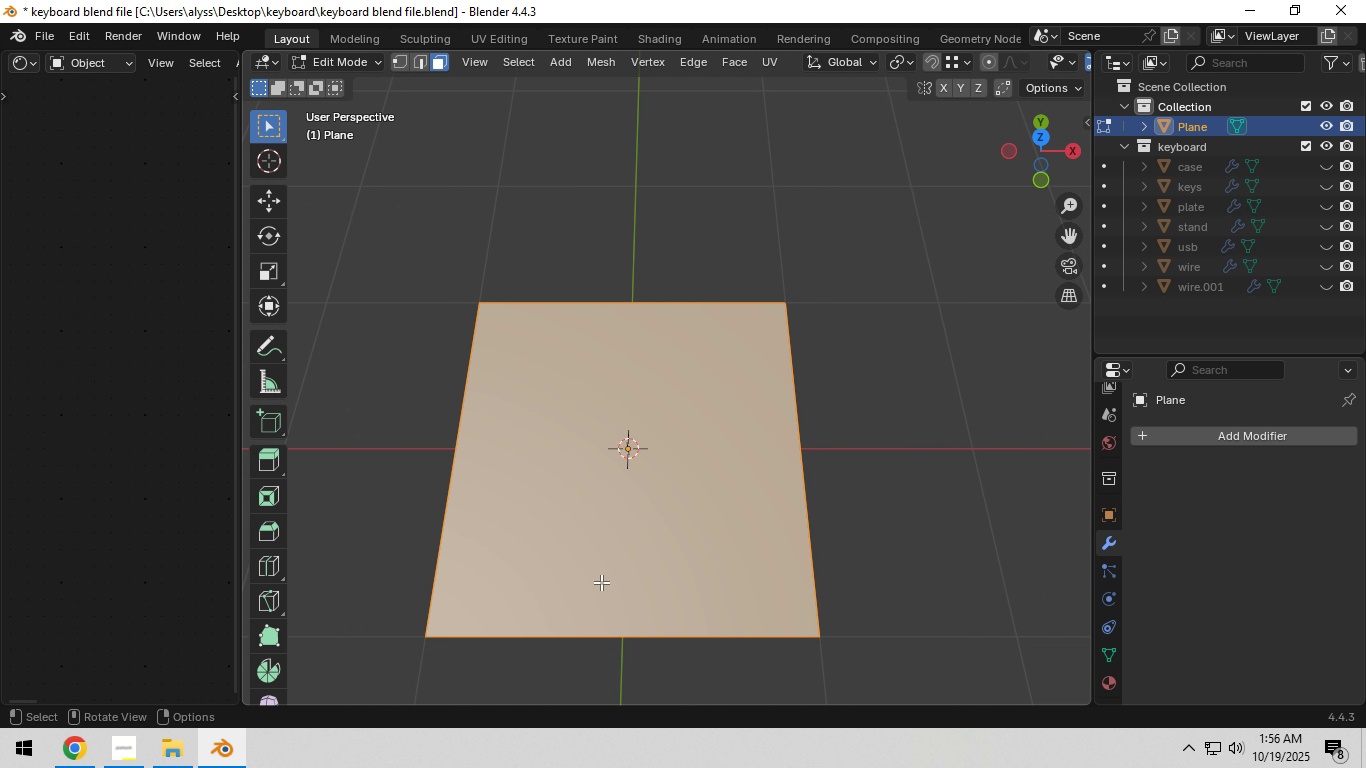 
hold_key(key=ControlLeft, duration=1.5)
 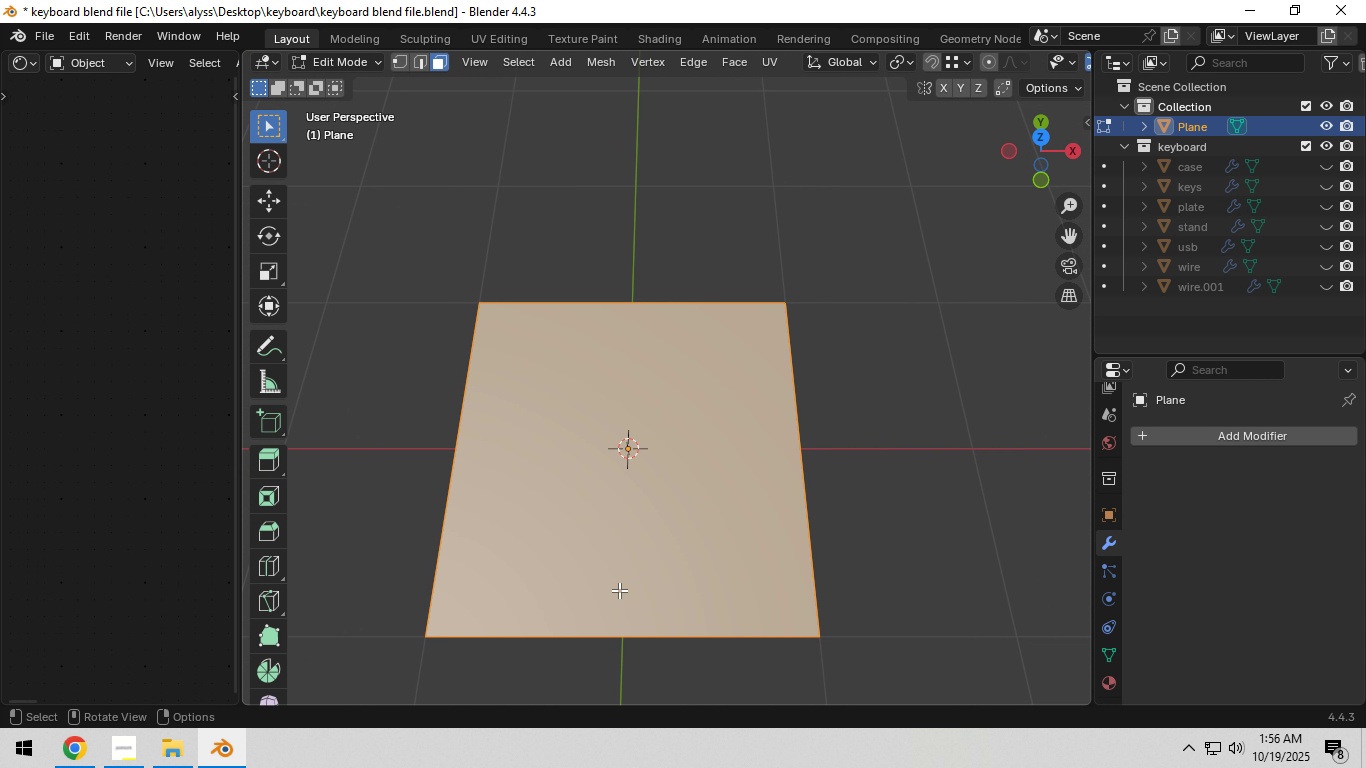 
hold_key(key=ControlLeft, duration=0.33)
 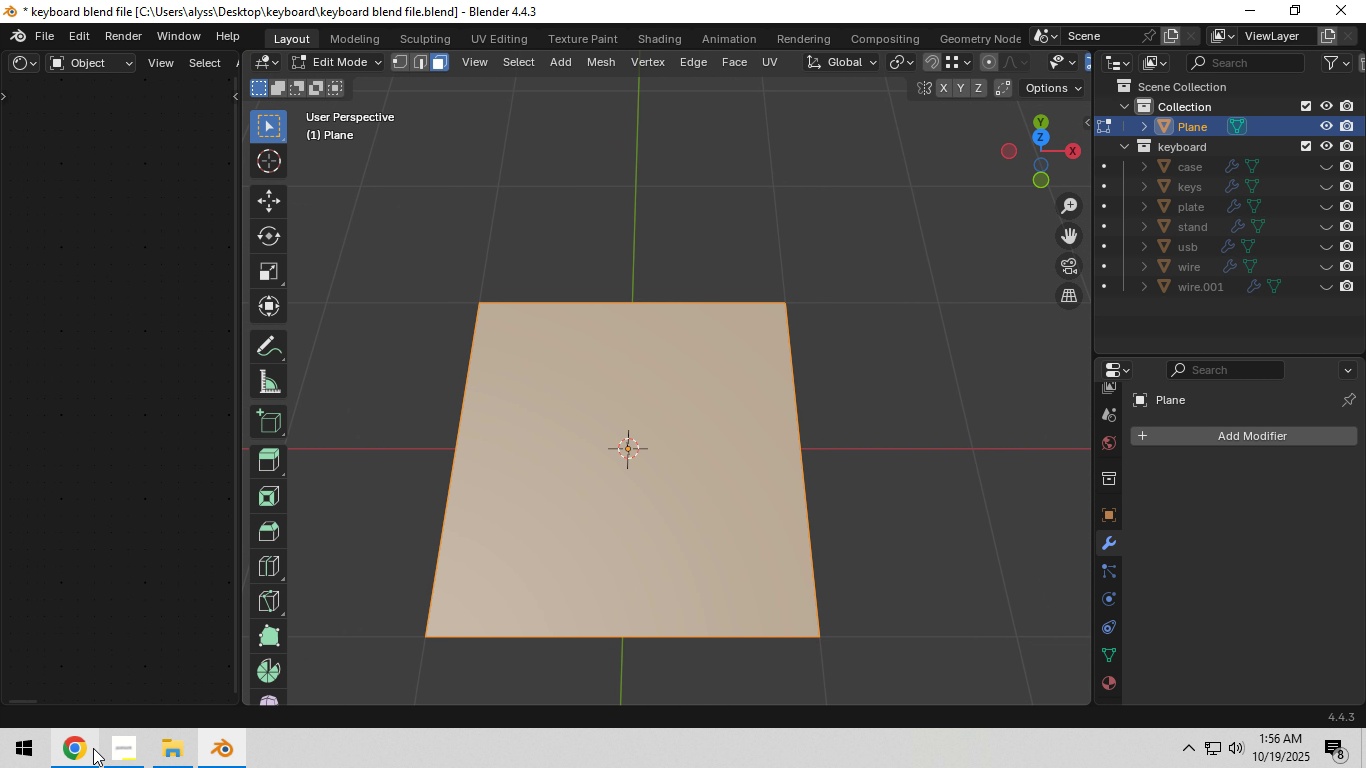 
left_click([93, 748])
 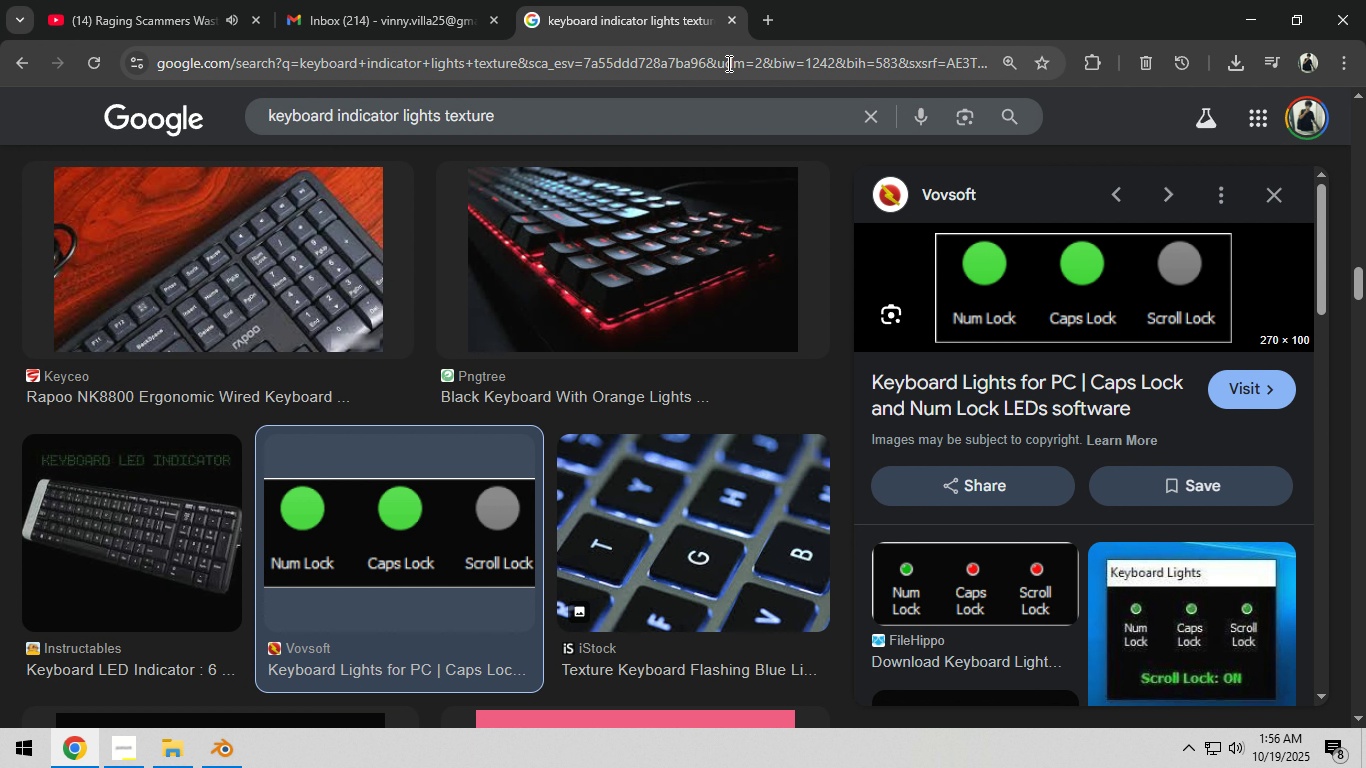 
left_click([762, 19])
 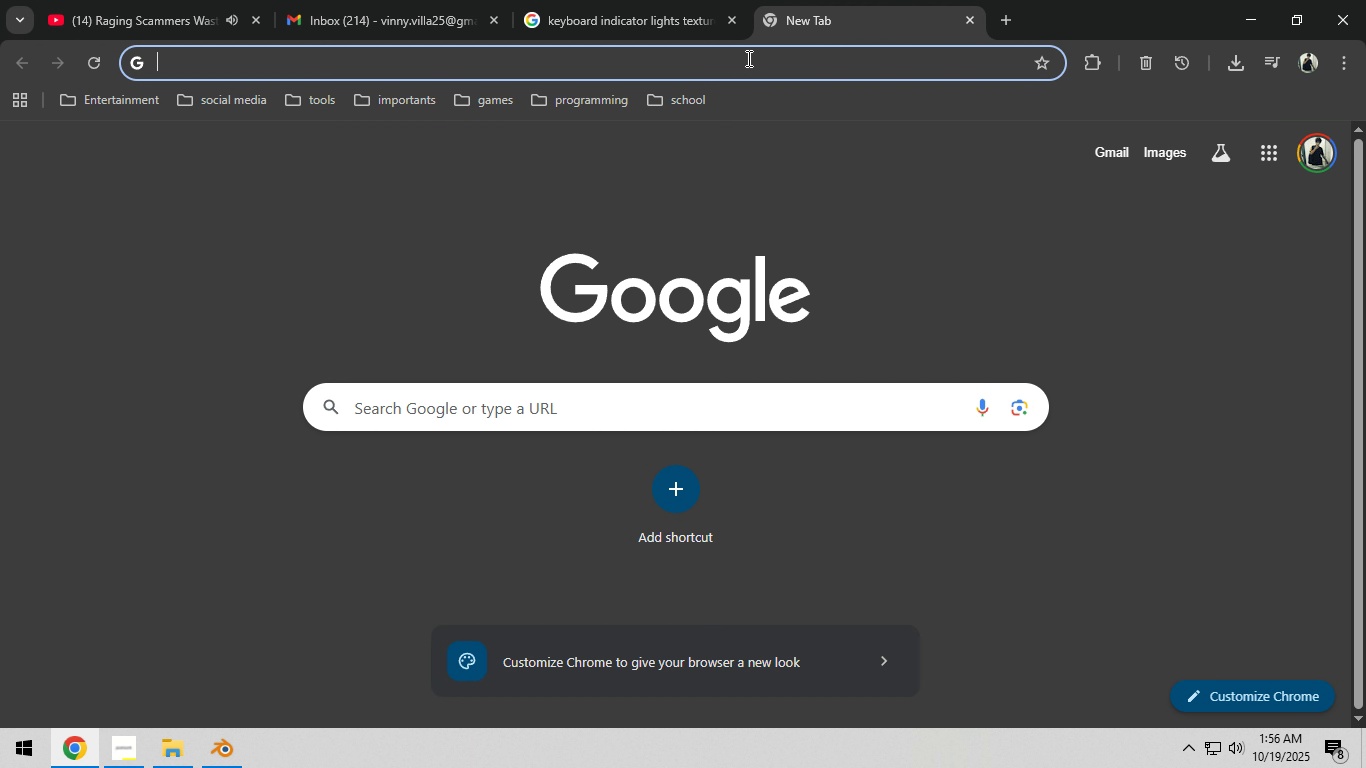 
left_click([747, 58])
 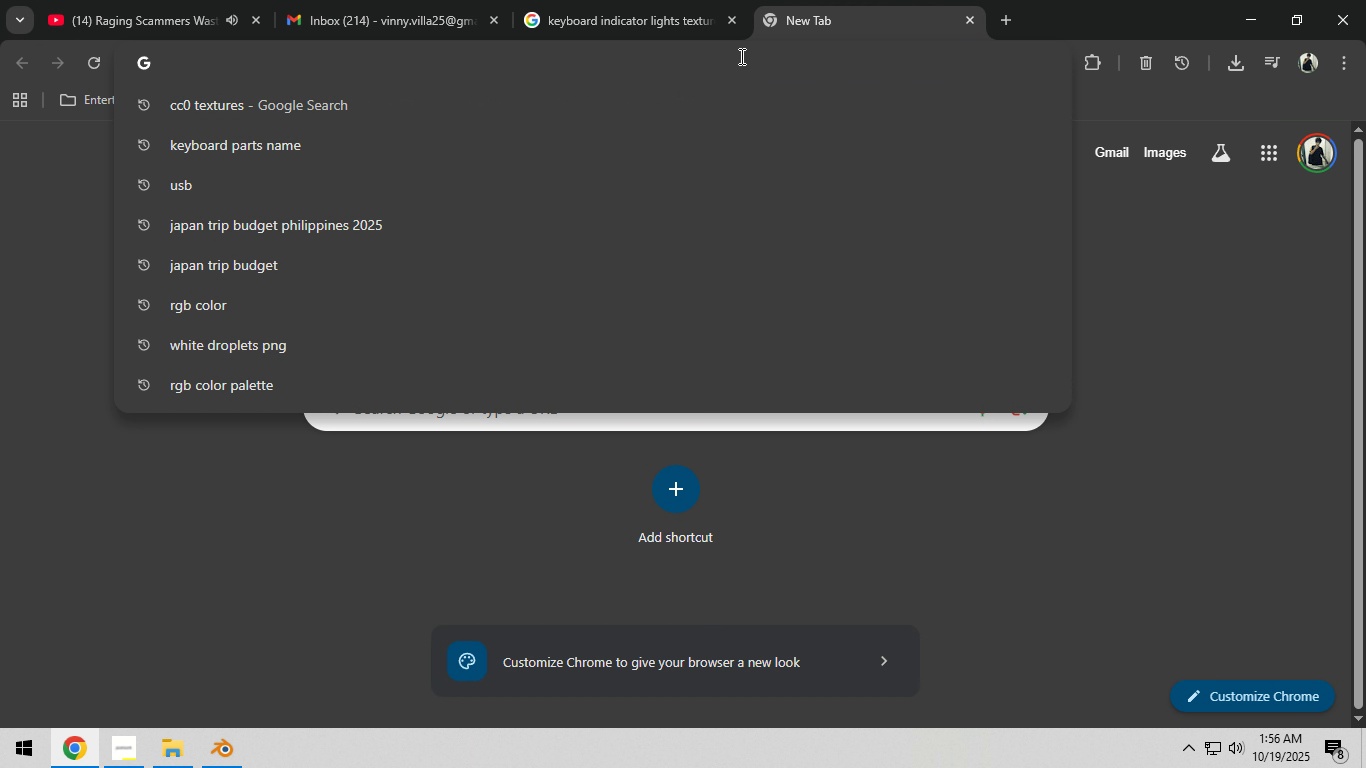 
type(cc)
 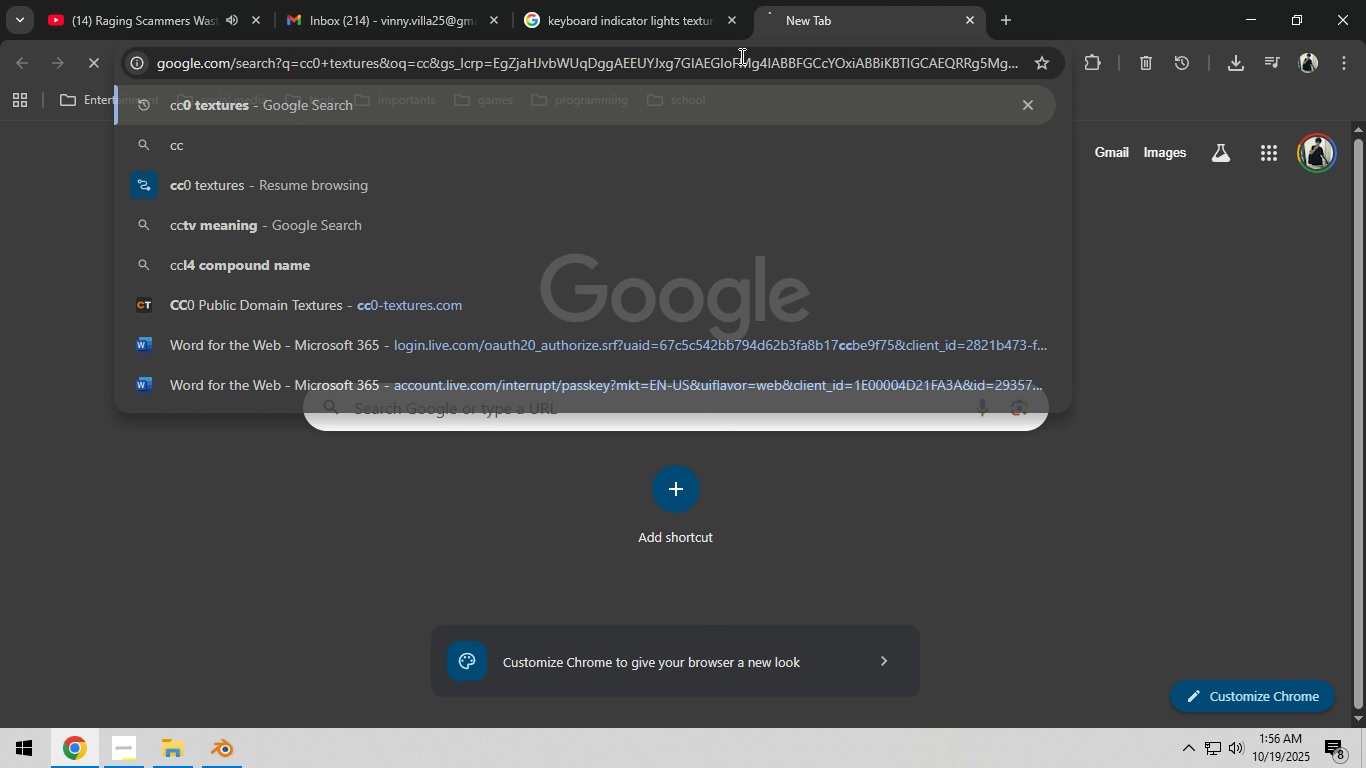 
key(Enter)
 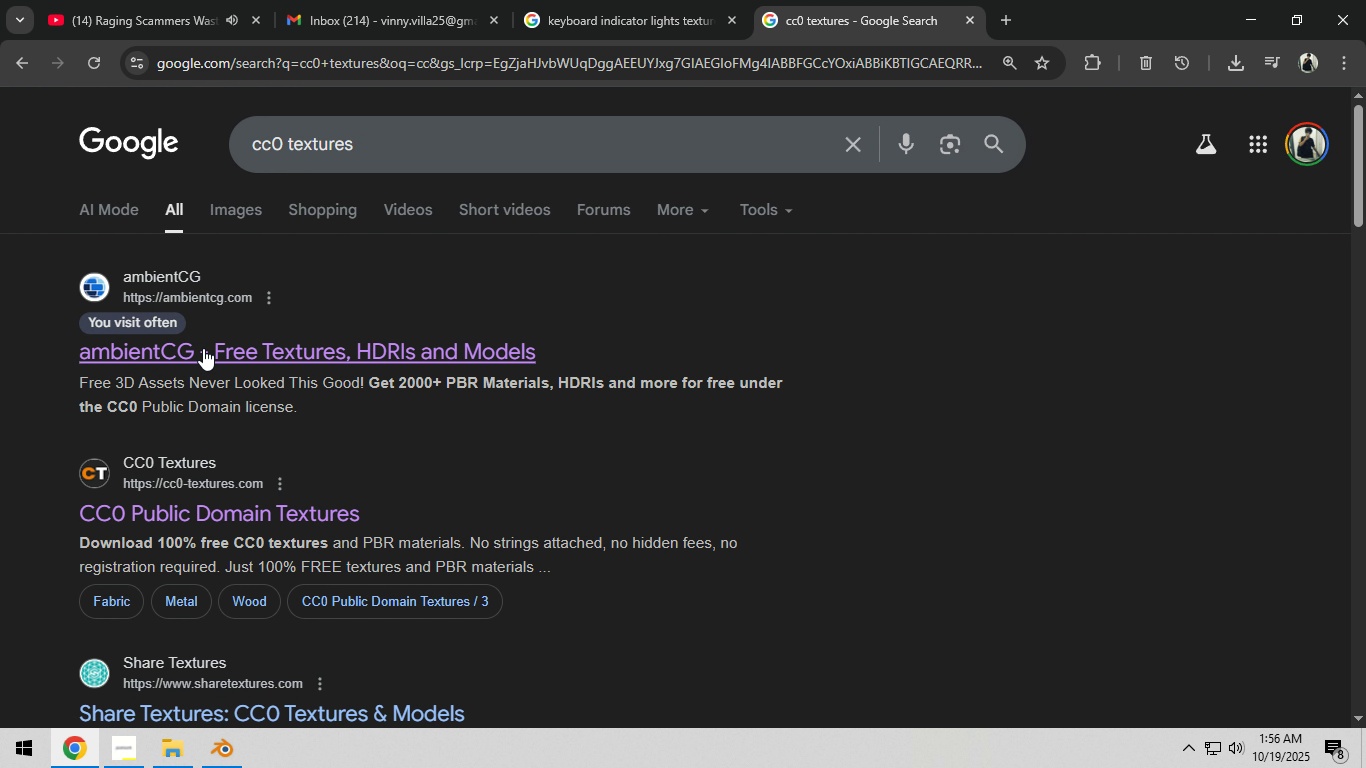 
left_click([203, 348])
 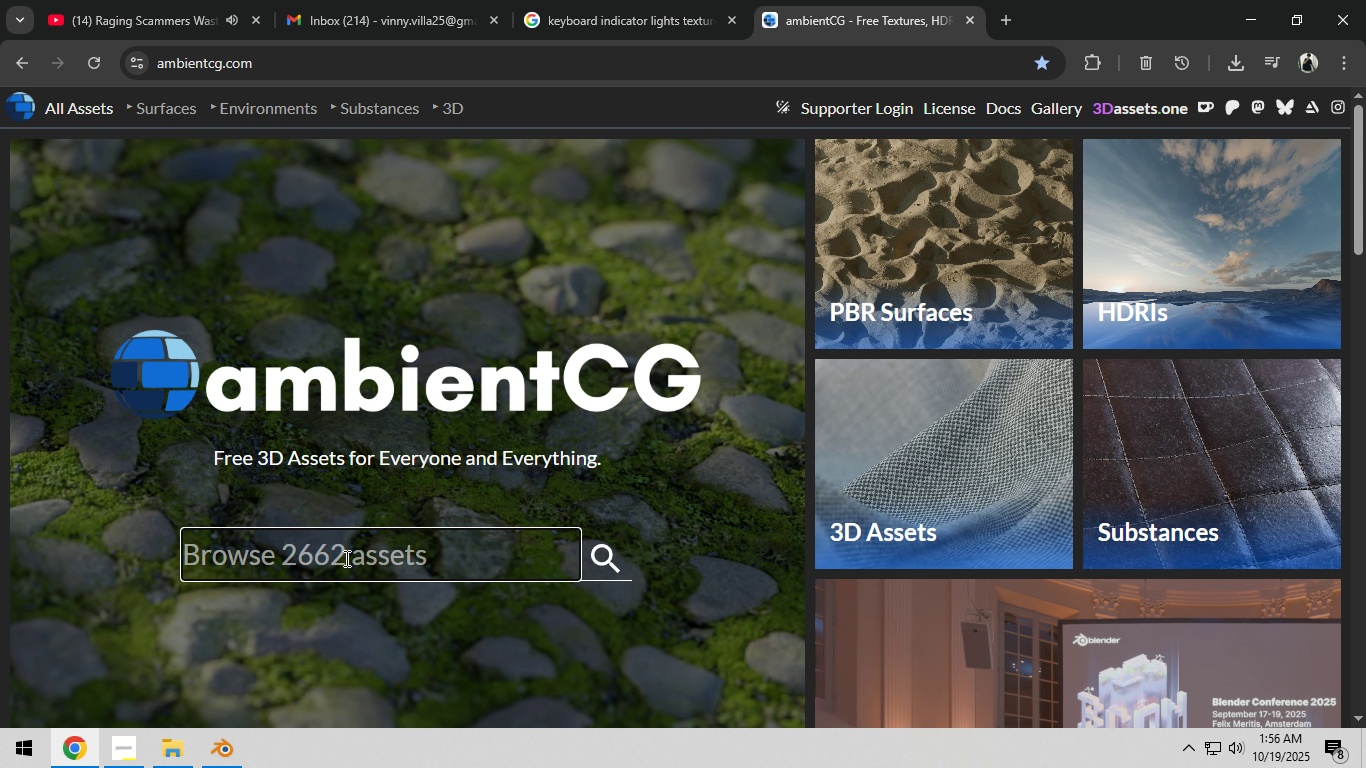 
wait(7.7)
 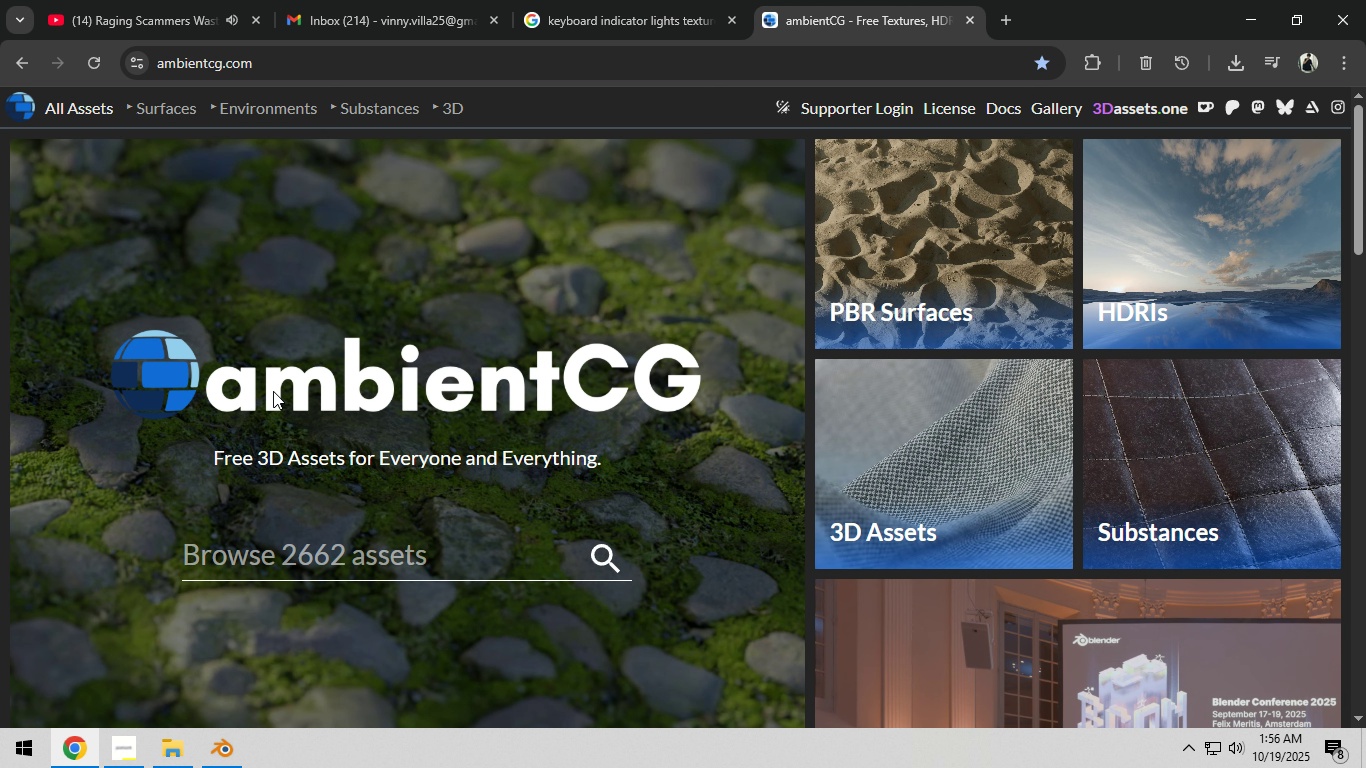 
type(wood)
 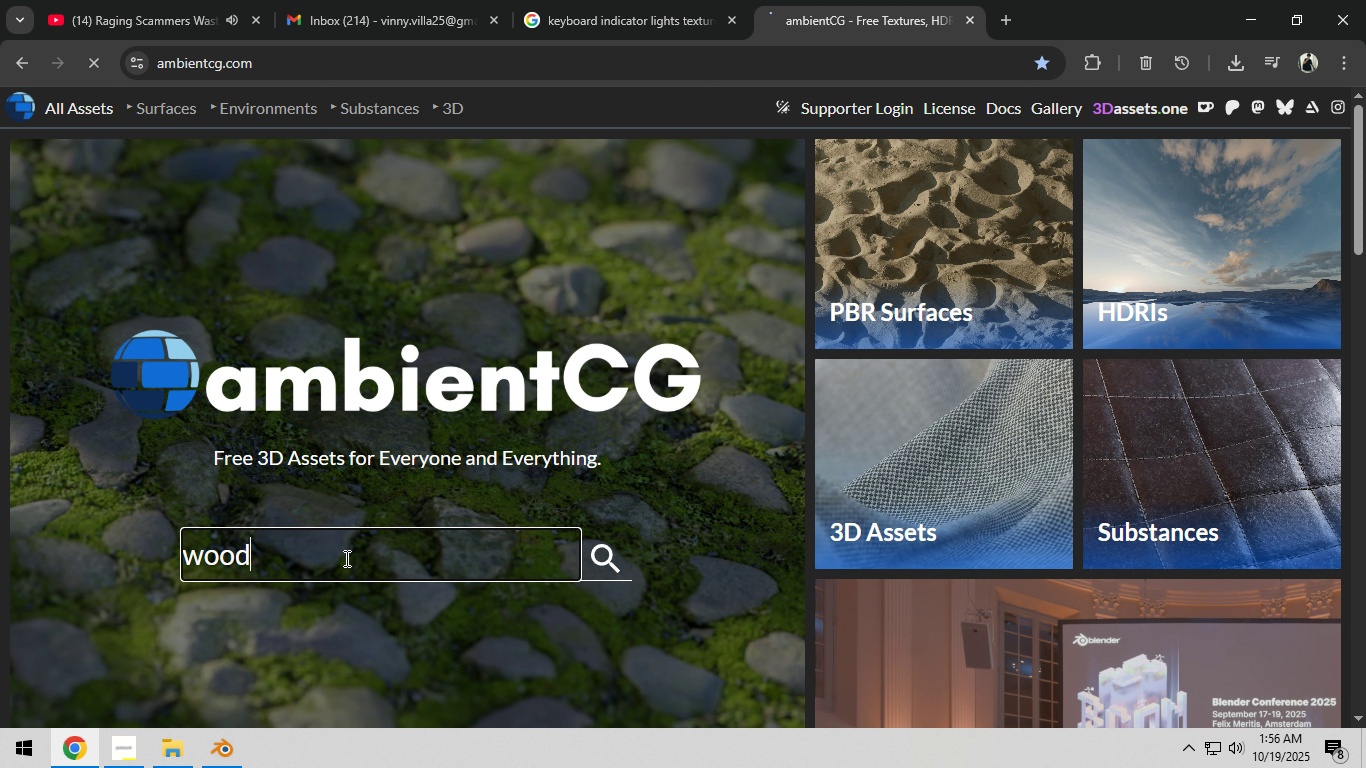 
key(Enter)
 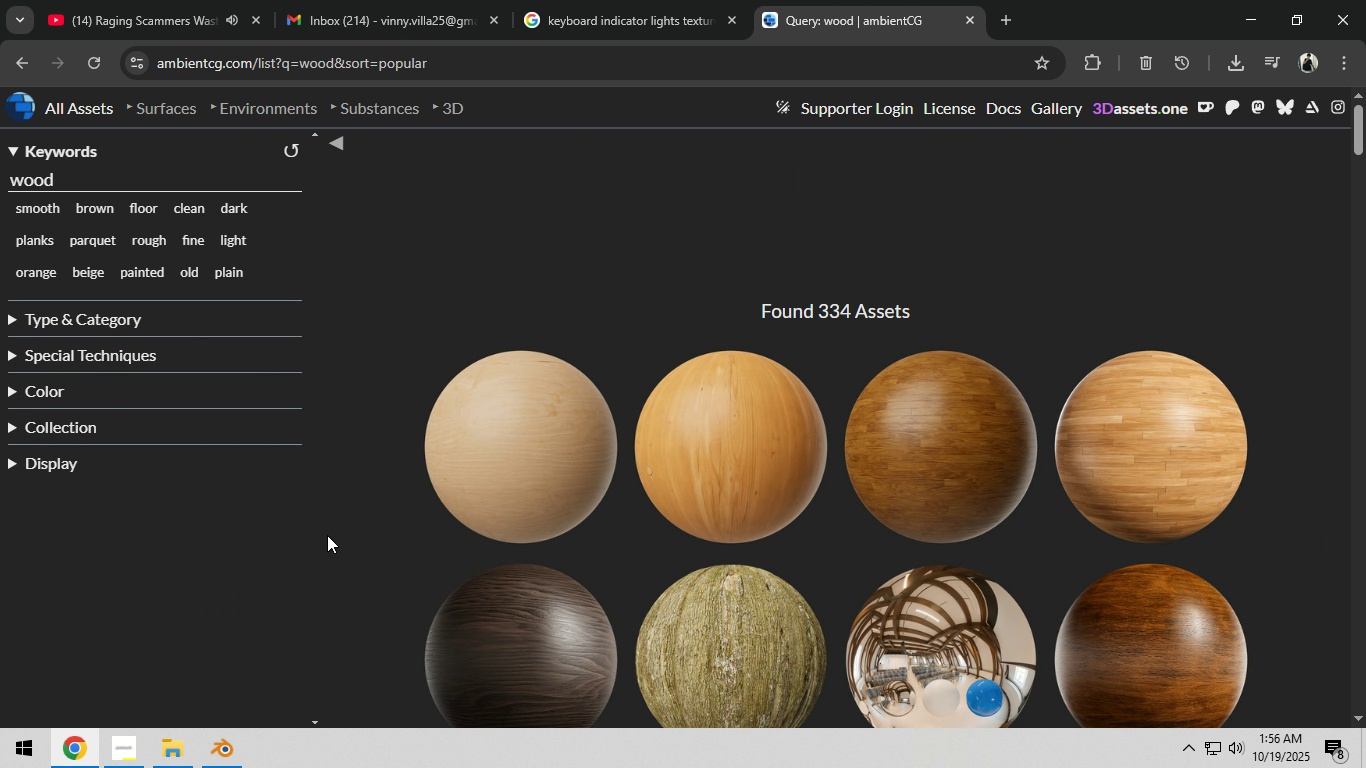 
mouse_move([392, 552])
 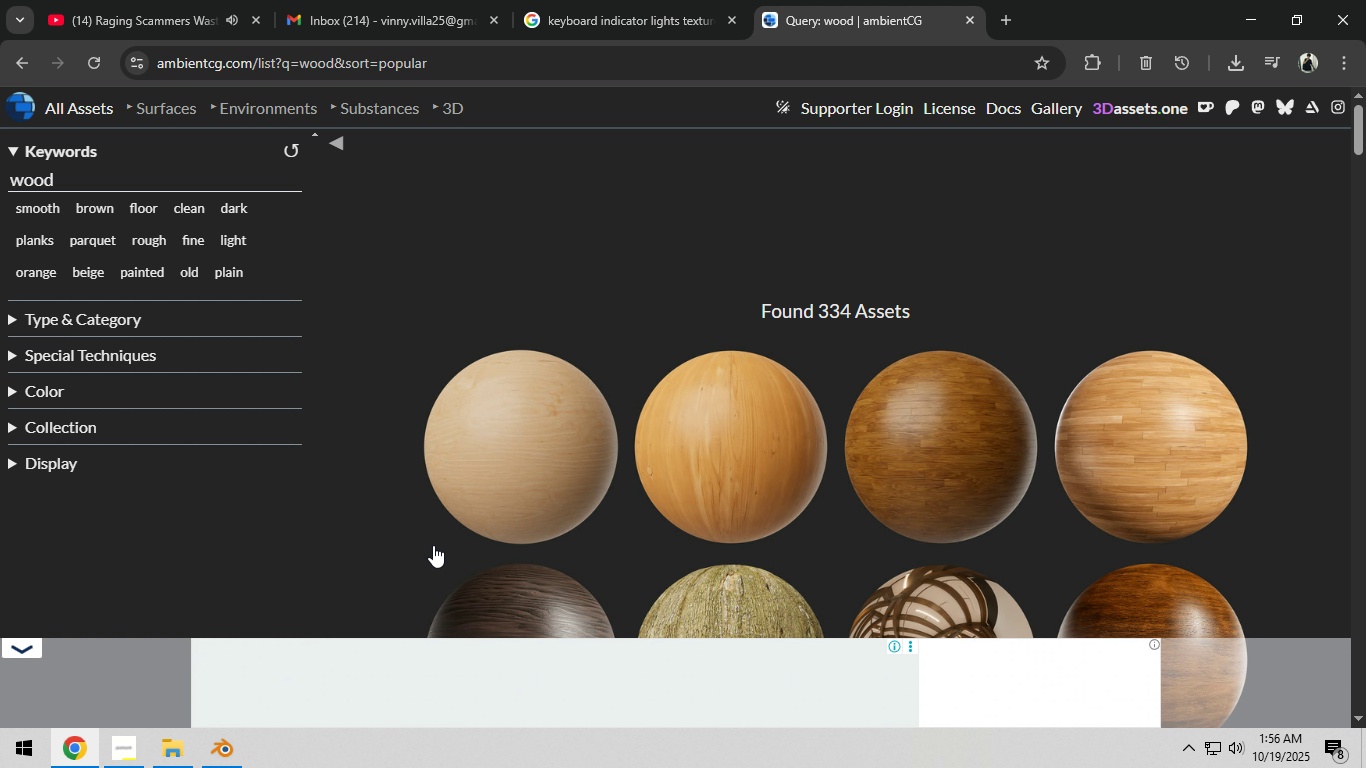 
scroll: coordinate [521, 534], scroll_direction: down, amount: 12.0
 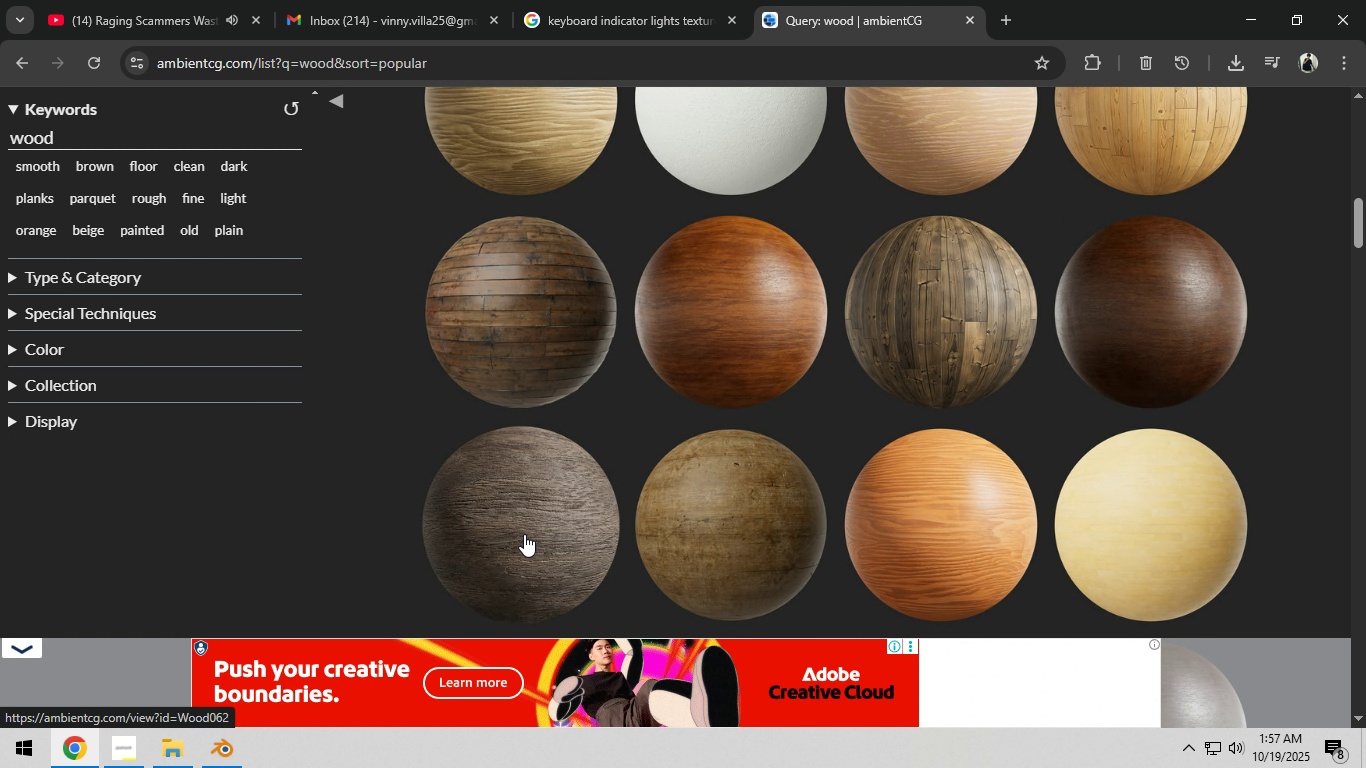 
scroll: coordinate [553, 535], scroll_direction: down, amount: 16.0
 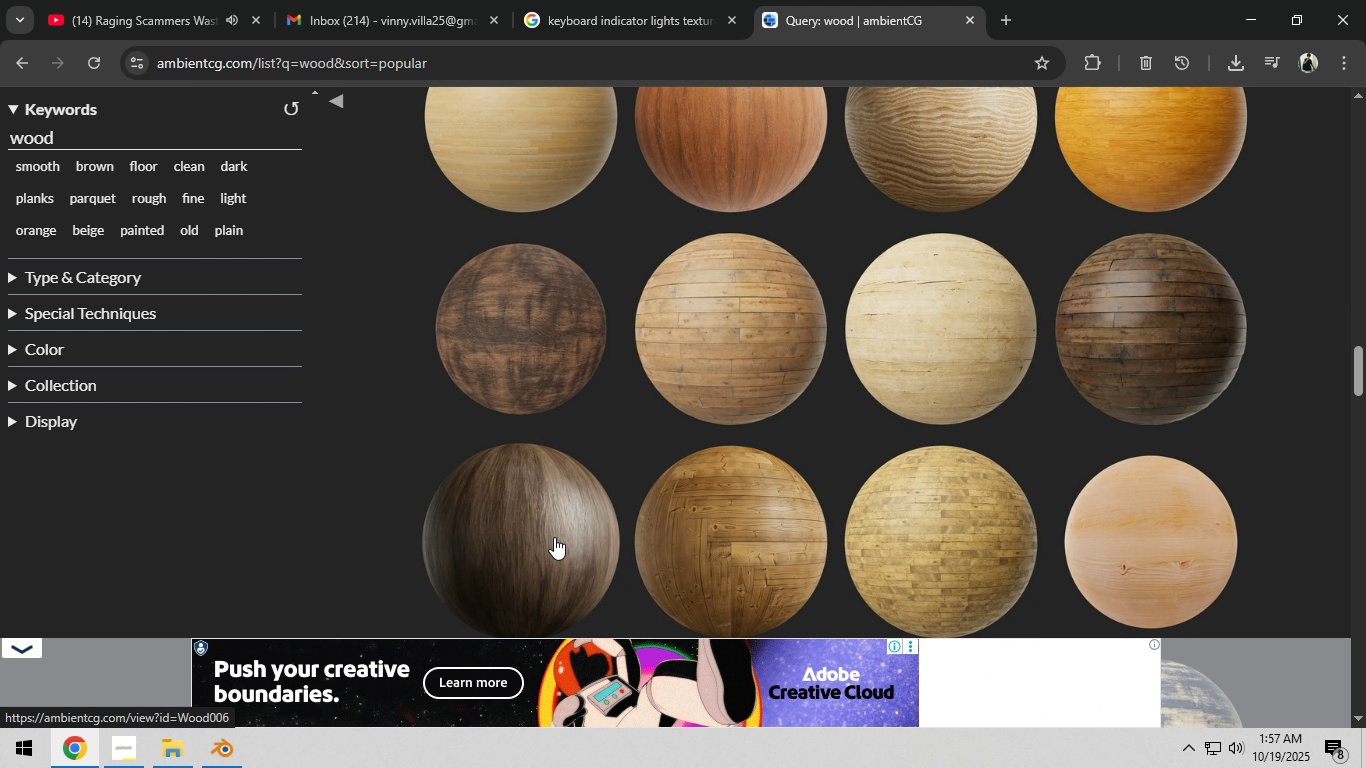 
scroll: coordinate [623, 541], scroll_direction: down, amount: 8.0
 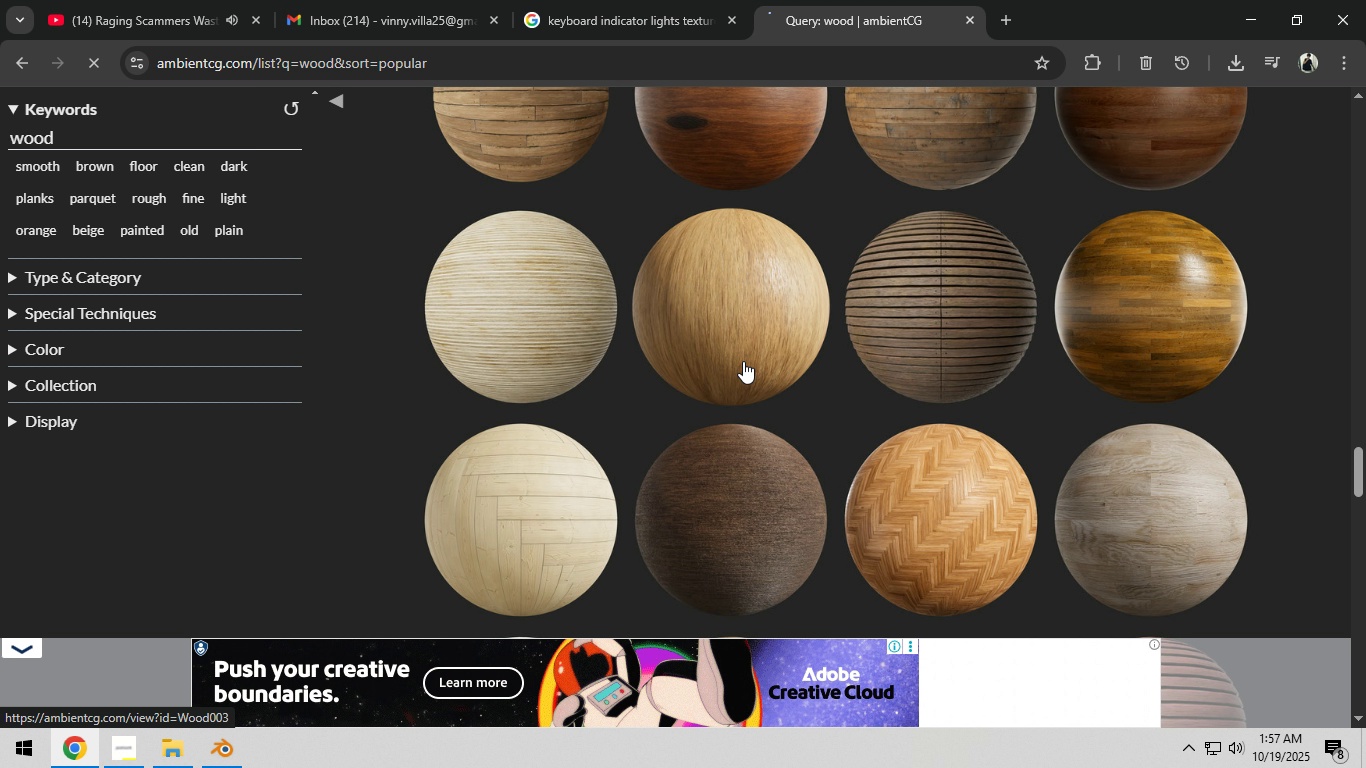 
left_click([743, 361])
 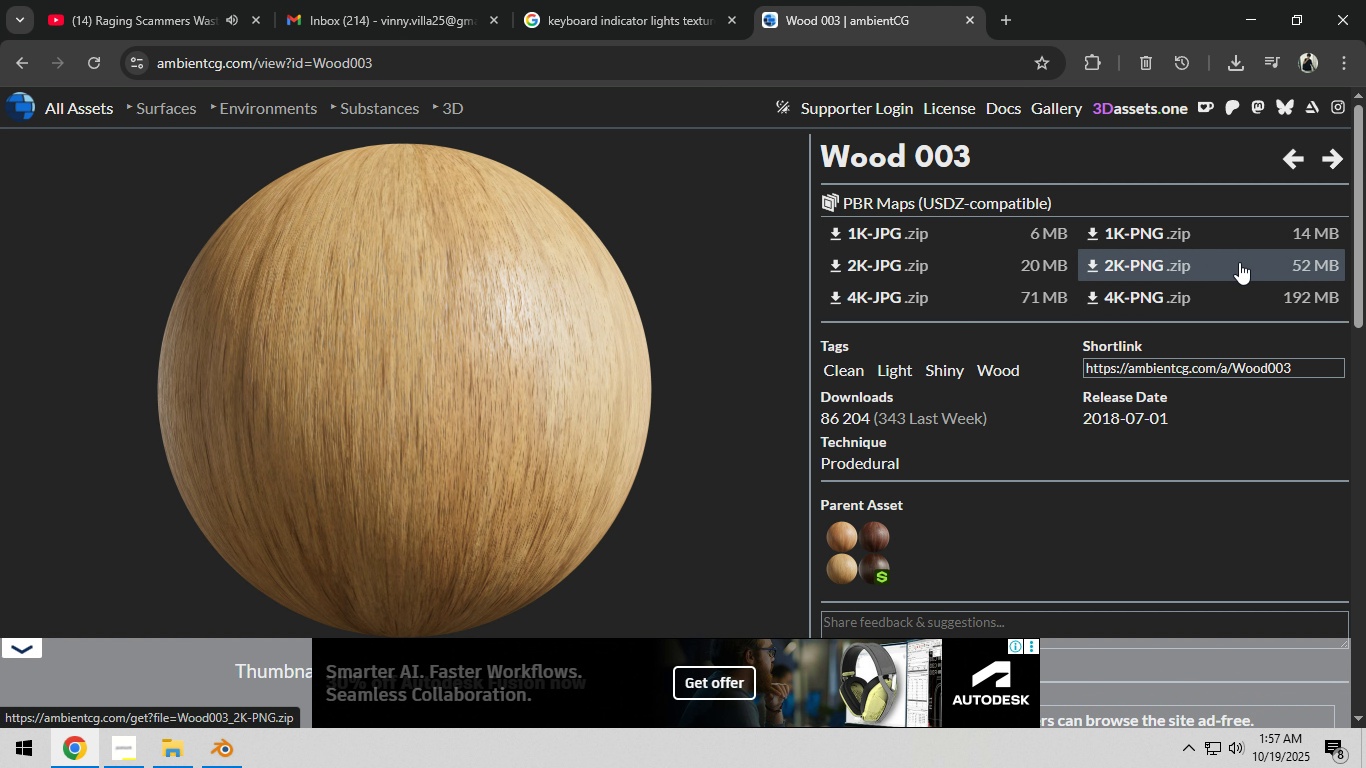 
wait(11.96)
 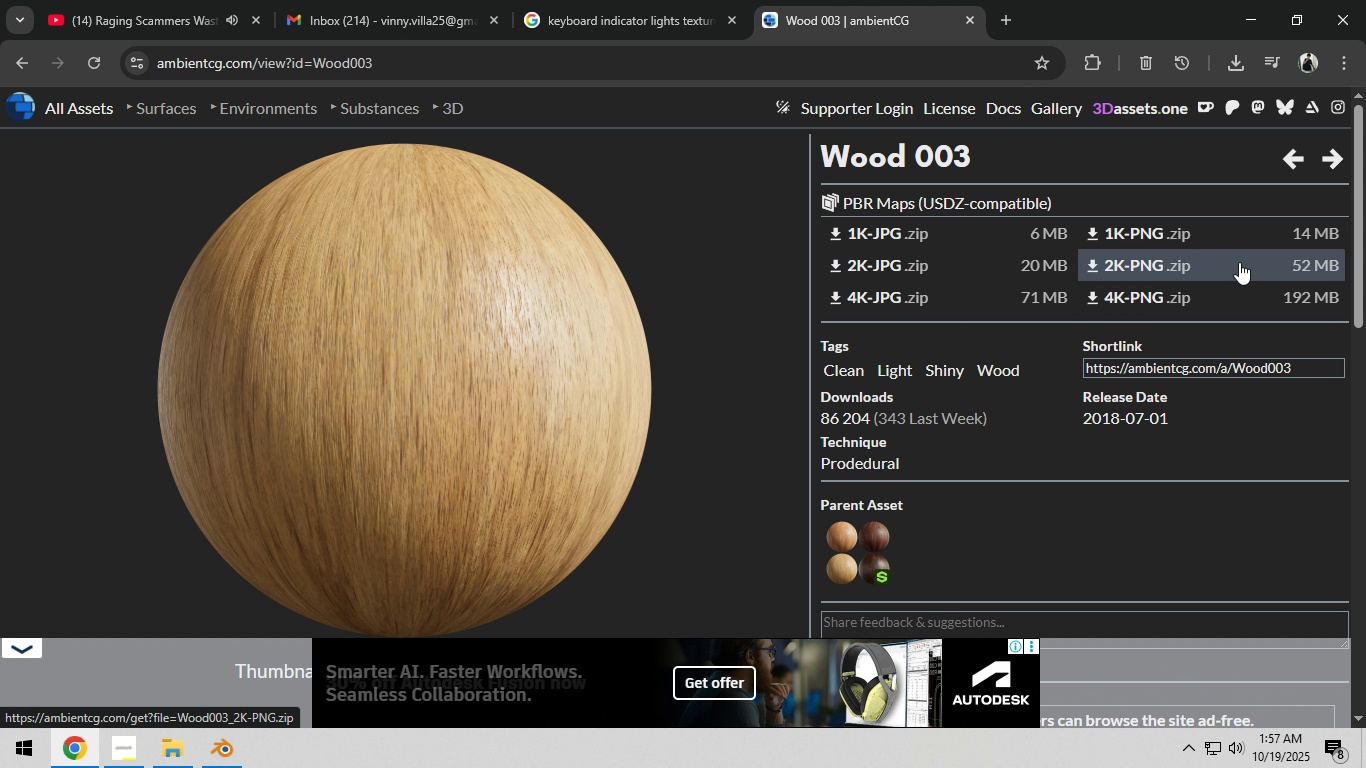 
left_click([1239, 262])
 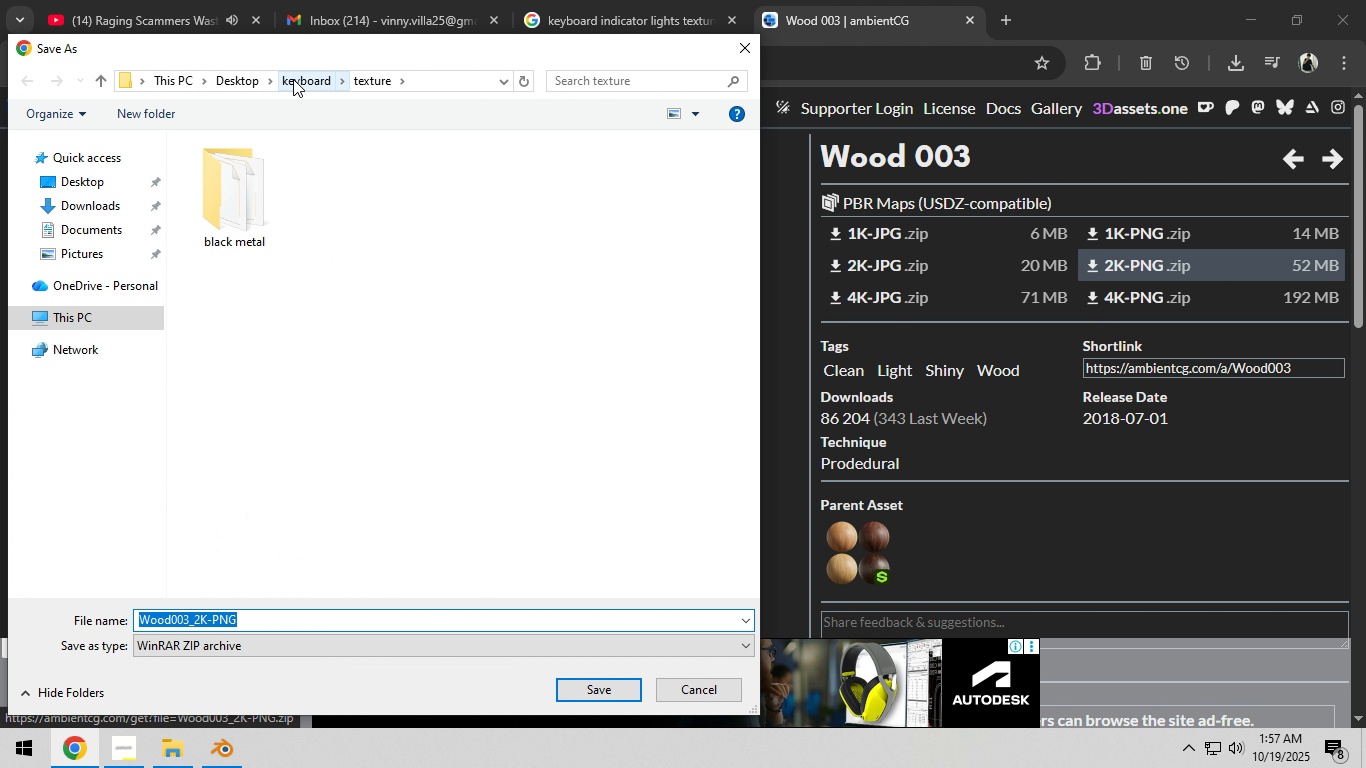 
wait(6.29)
 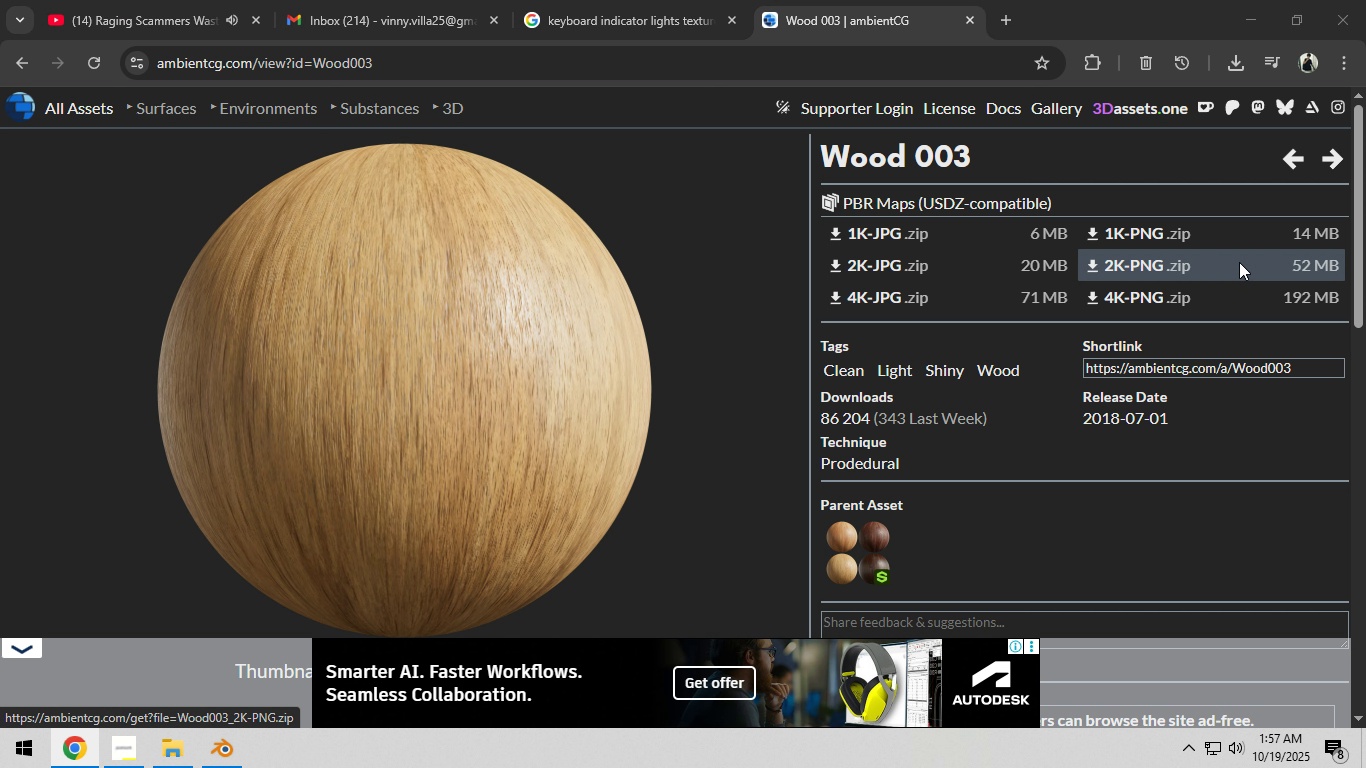 
left_click([157, 113])
 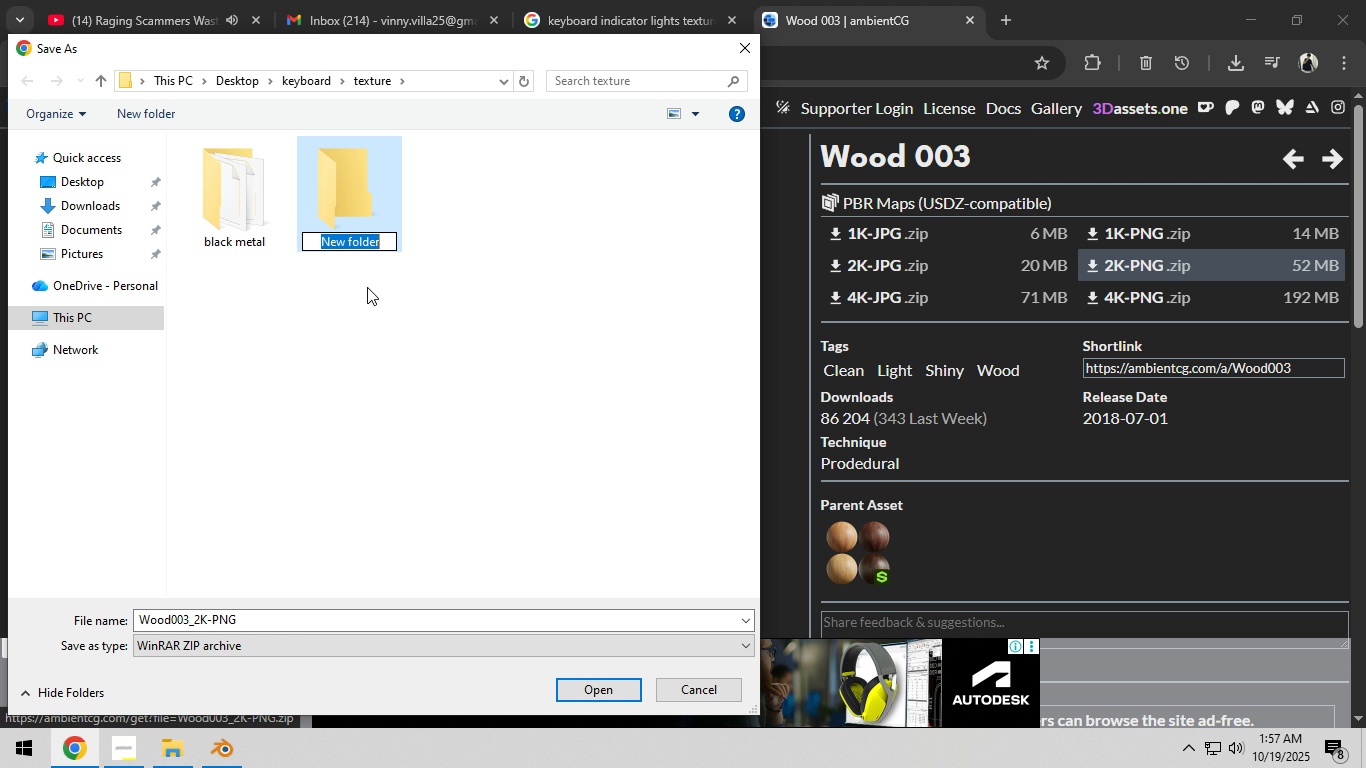 
type(wood table)
 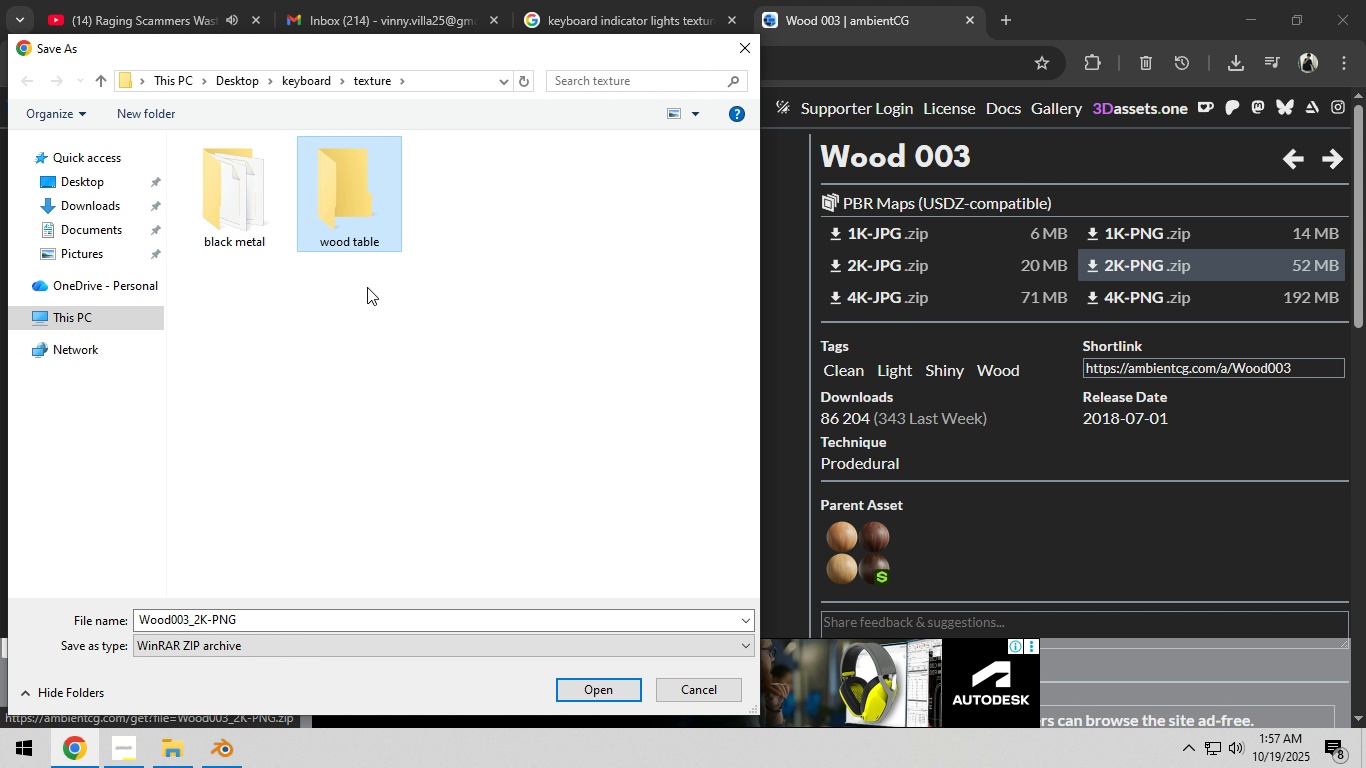 
key(Enter)
 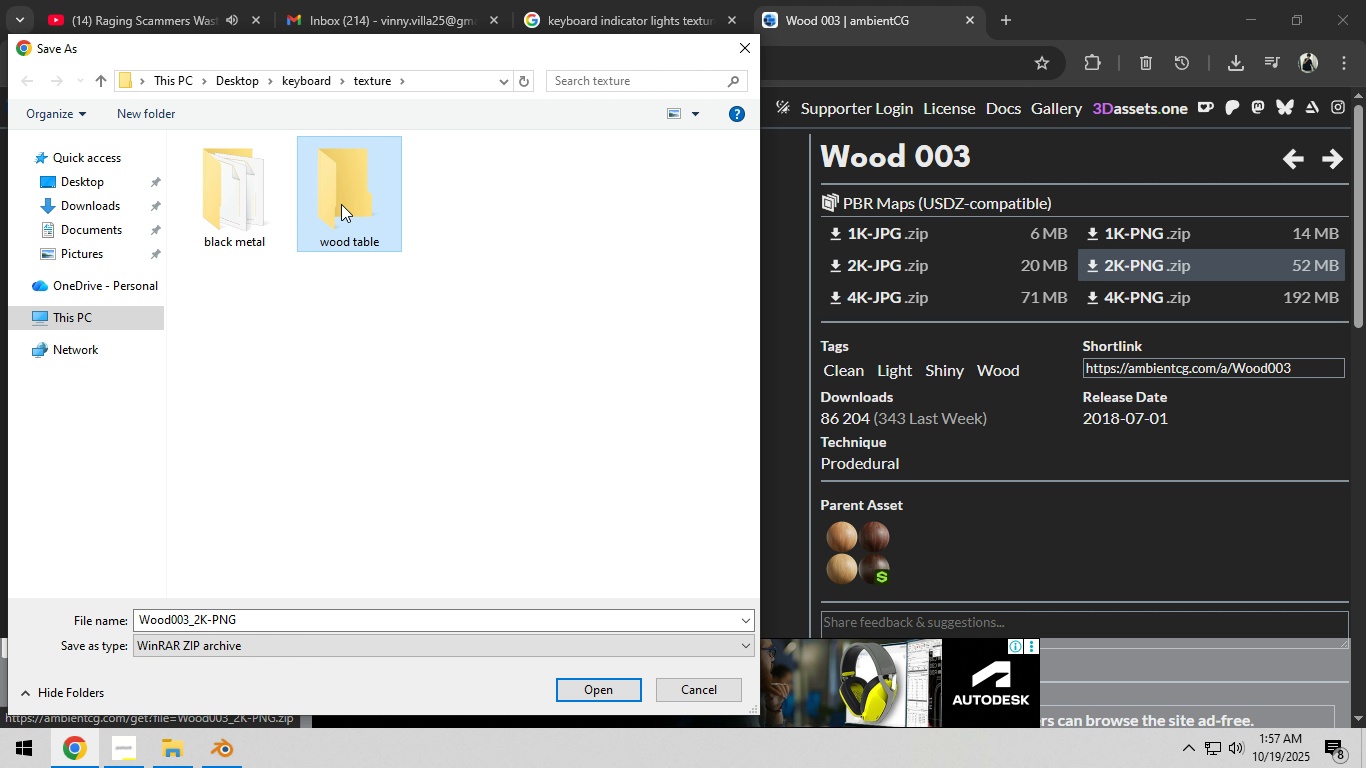 
double_click([341, 204])
 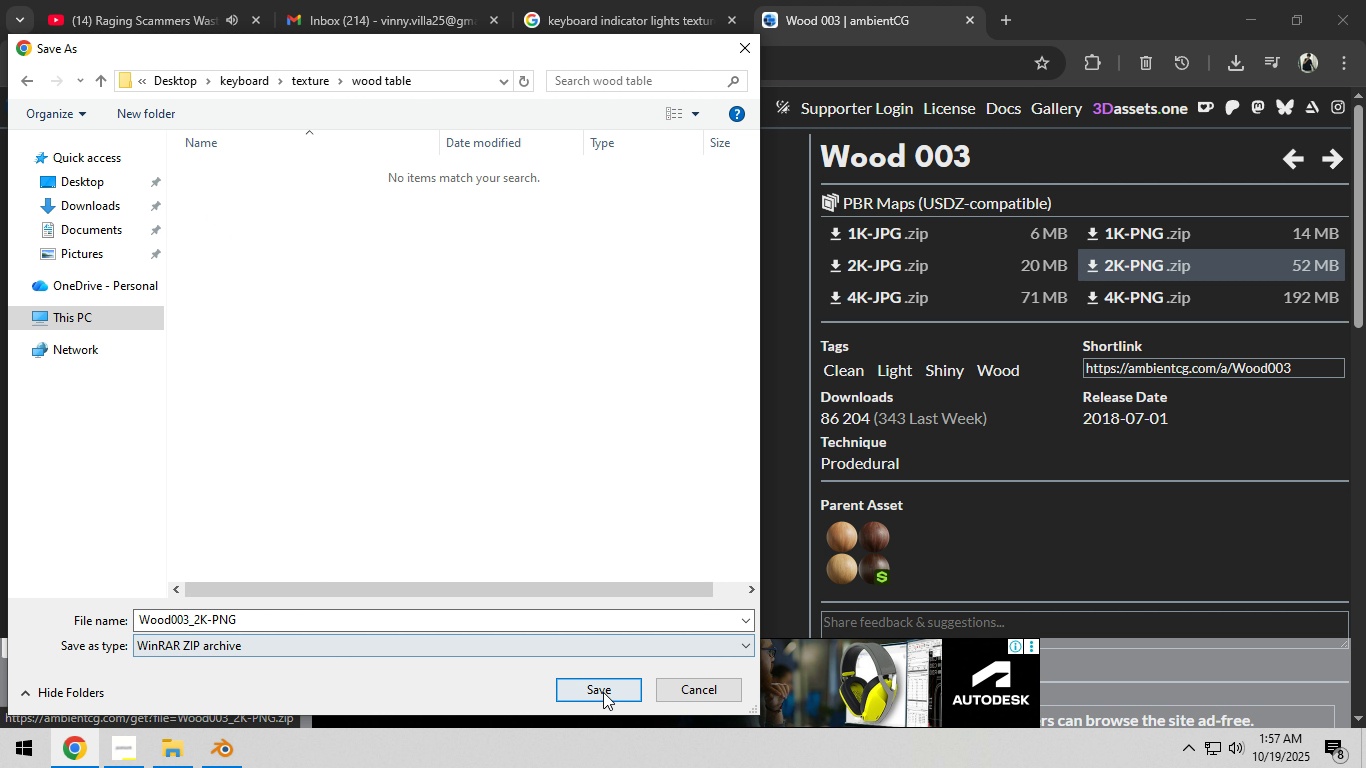 
left_click([603, 692])
 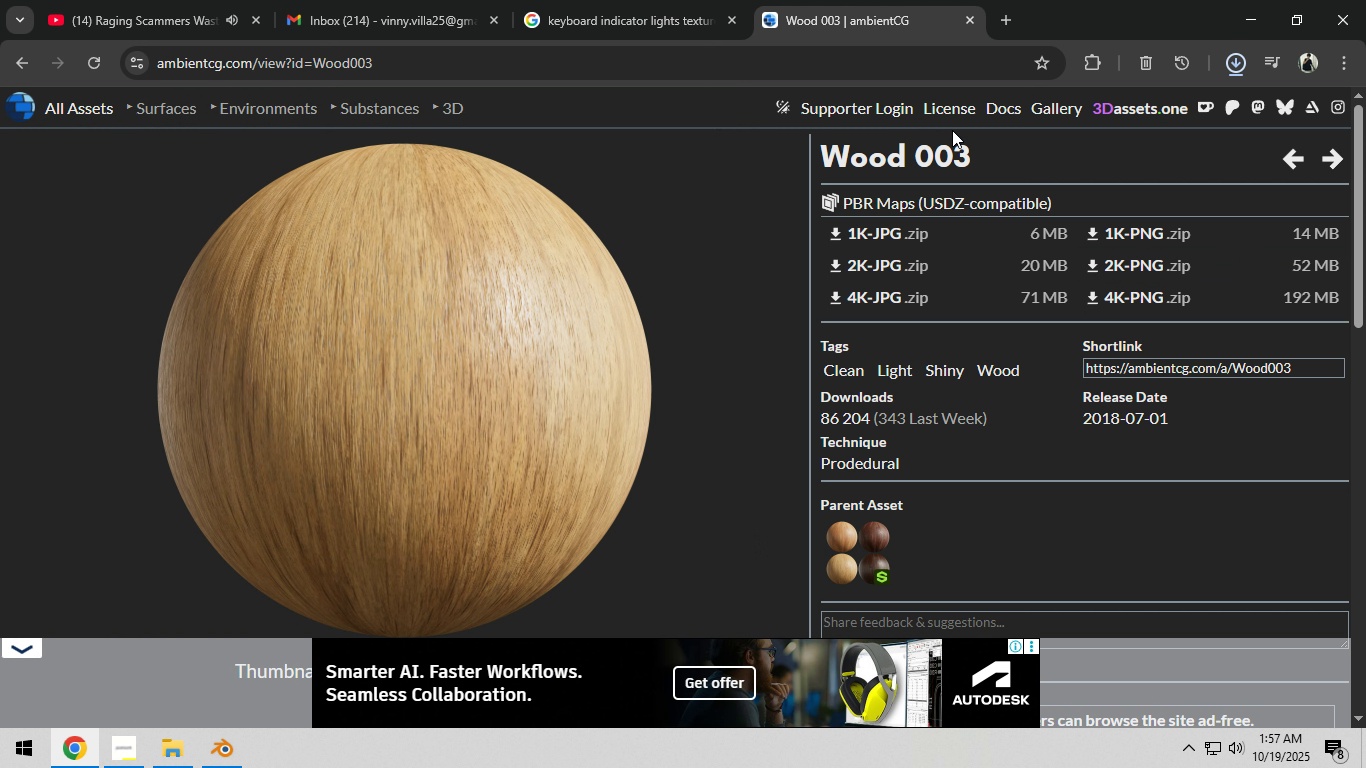 
mouse_move([846, 212])
 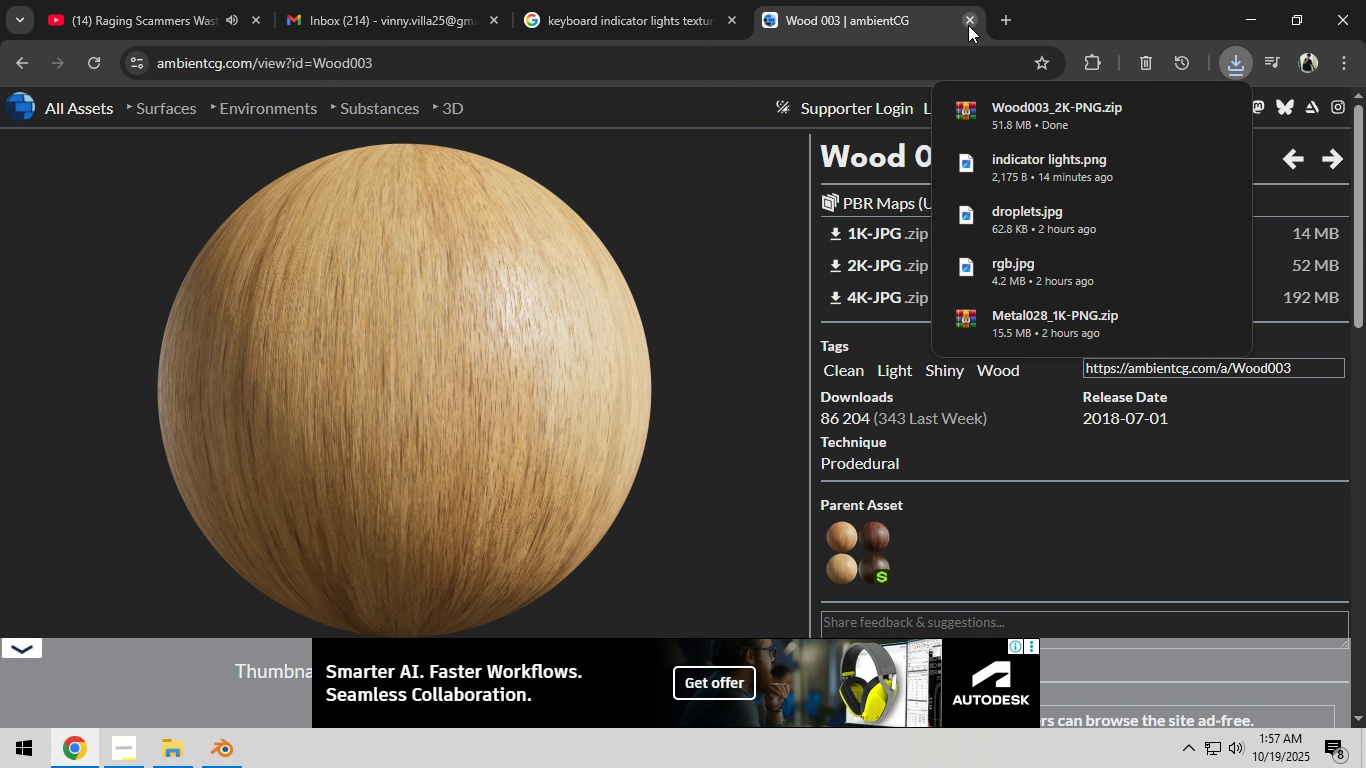 
left_click([968, 25])
 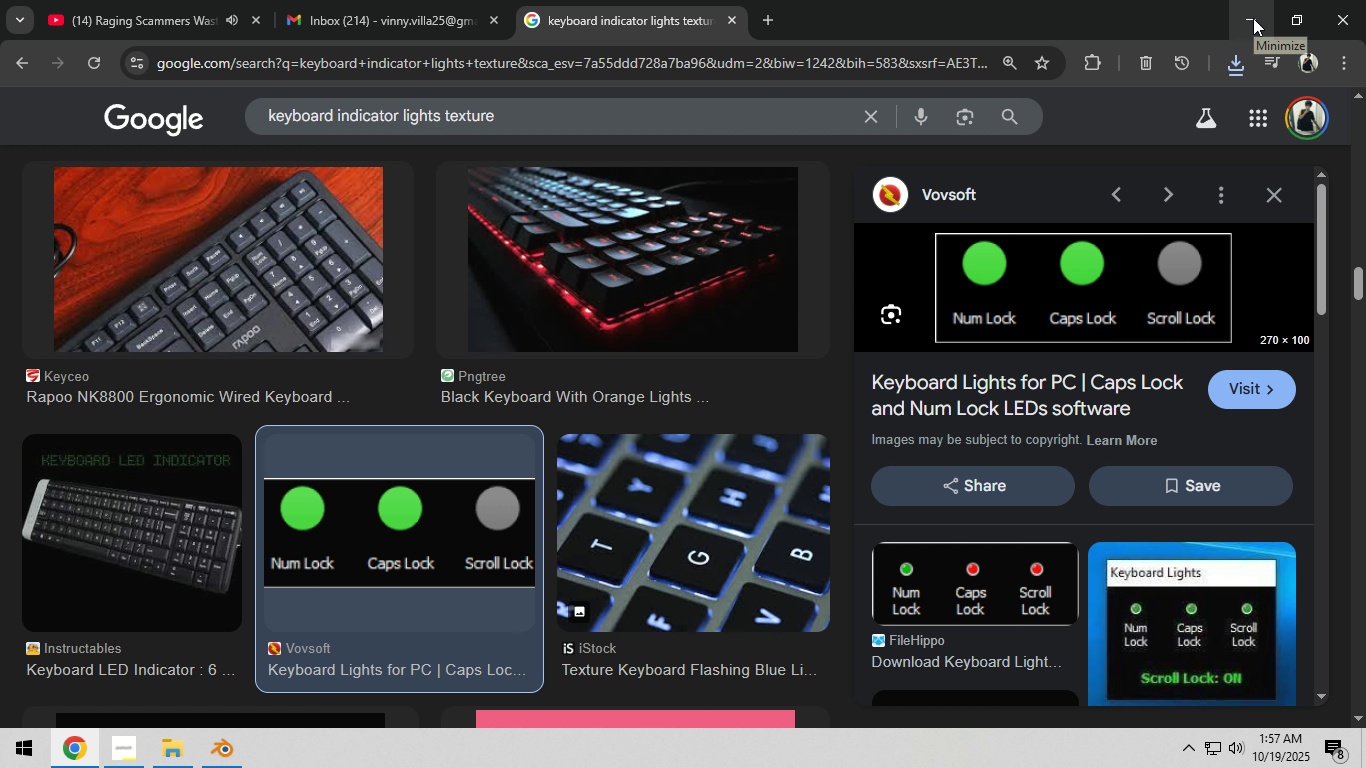 
left_click([1253, 18])
 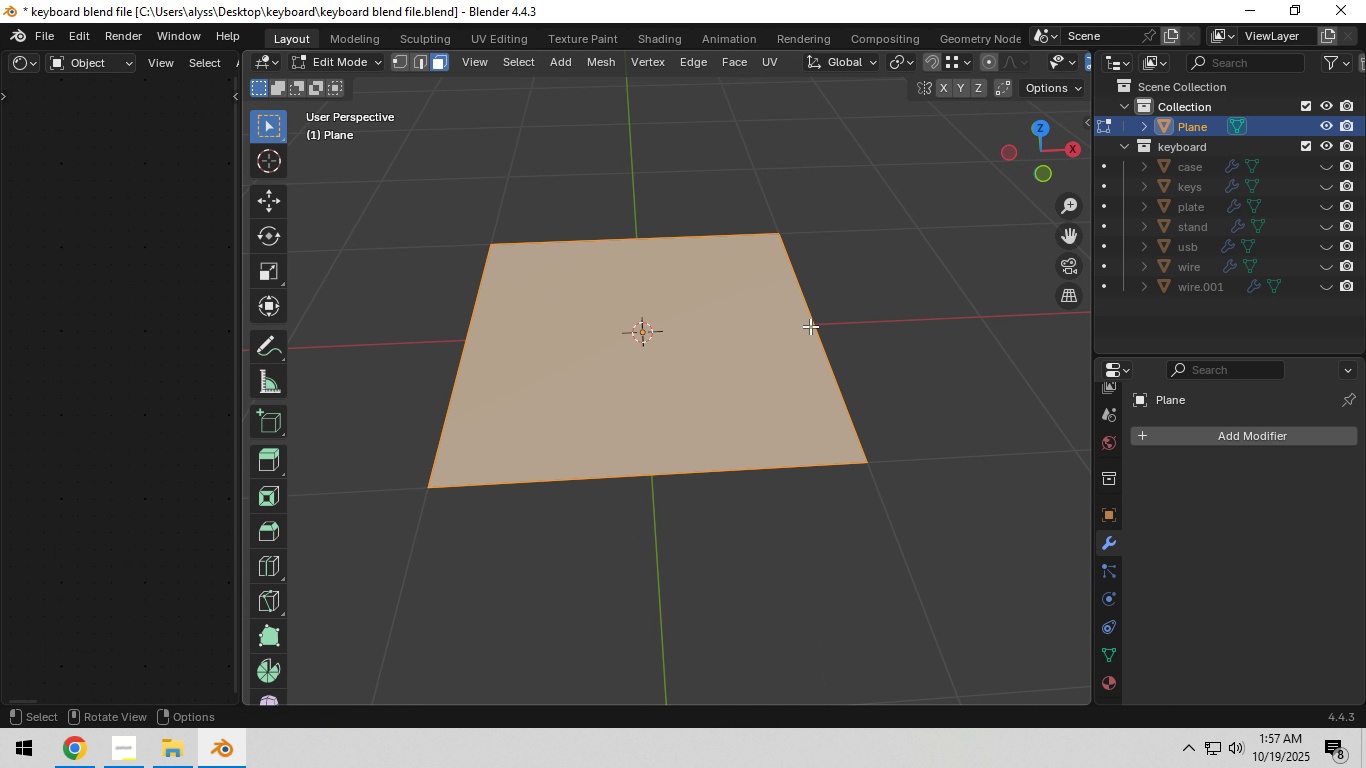 
wait(9.55)
 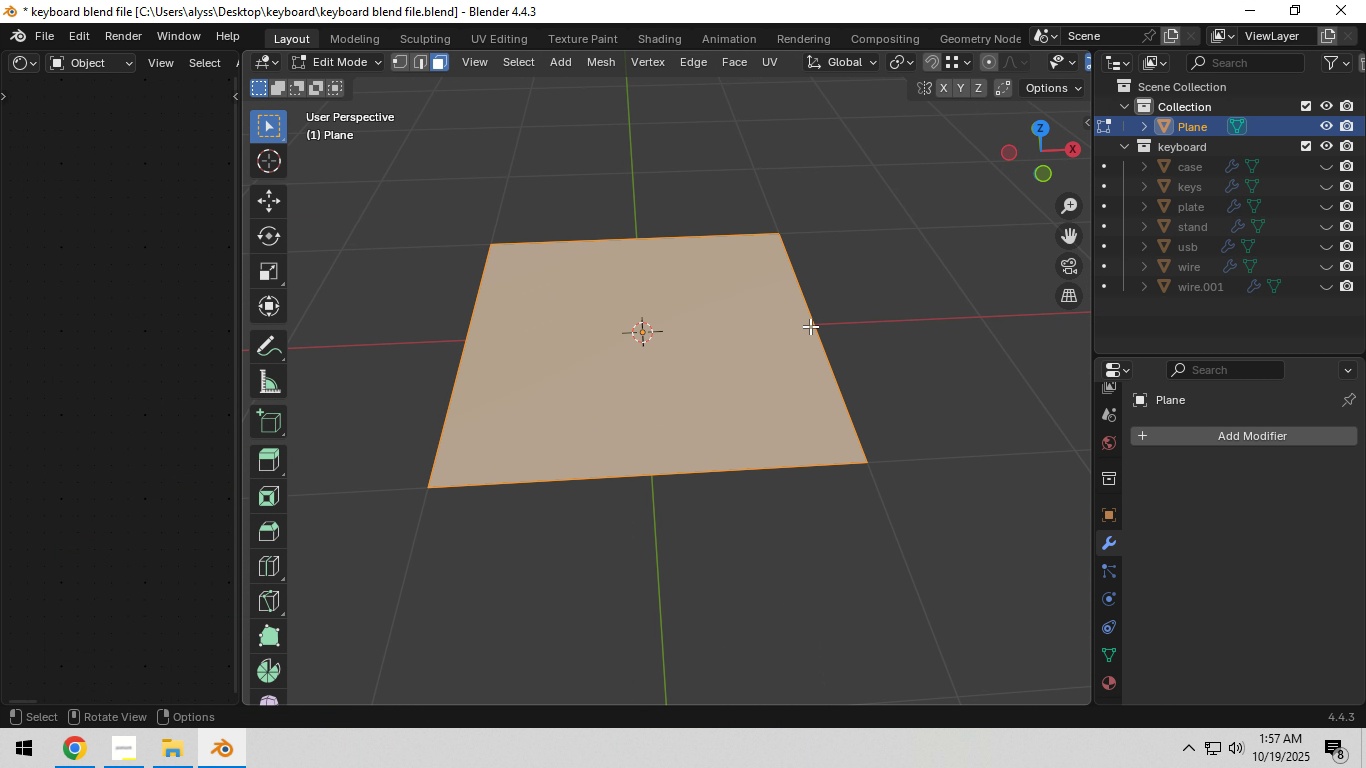 
scroll: coordinate [624, 360], scroll_direction: up, amount: 1.0
 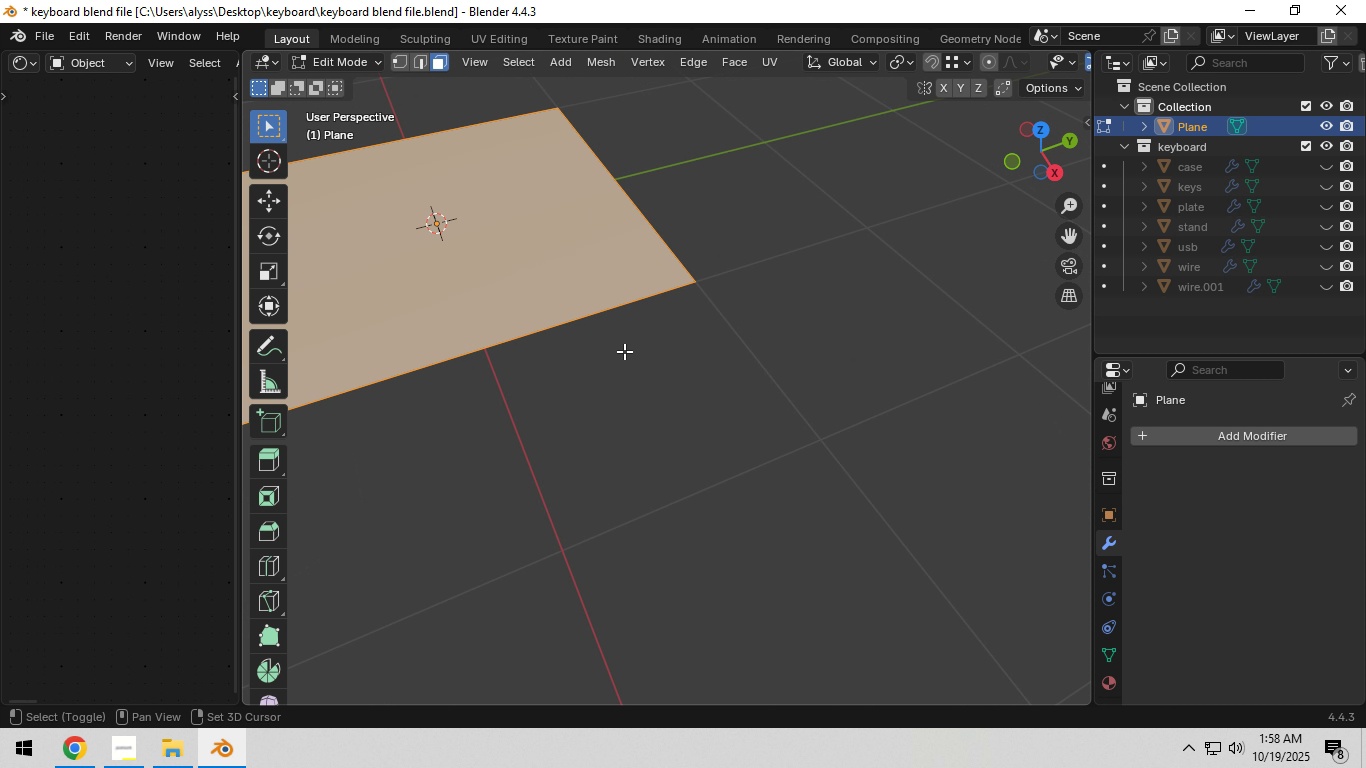 
hold_key(key=ShiftLeft, duration=0.53)
 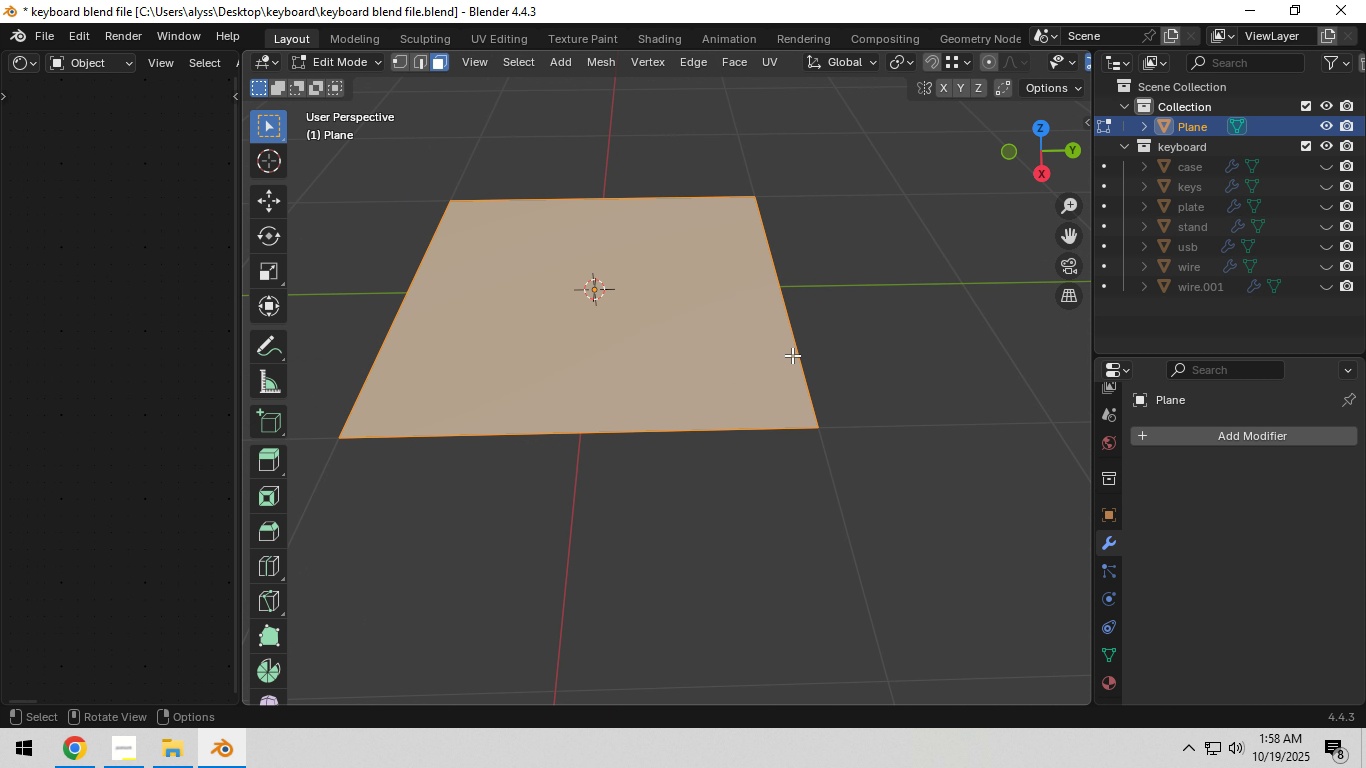 
key(Tab)
 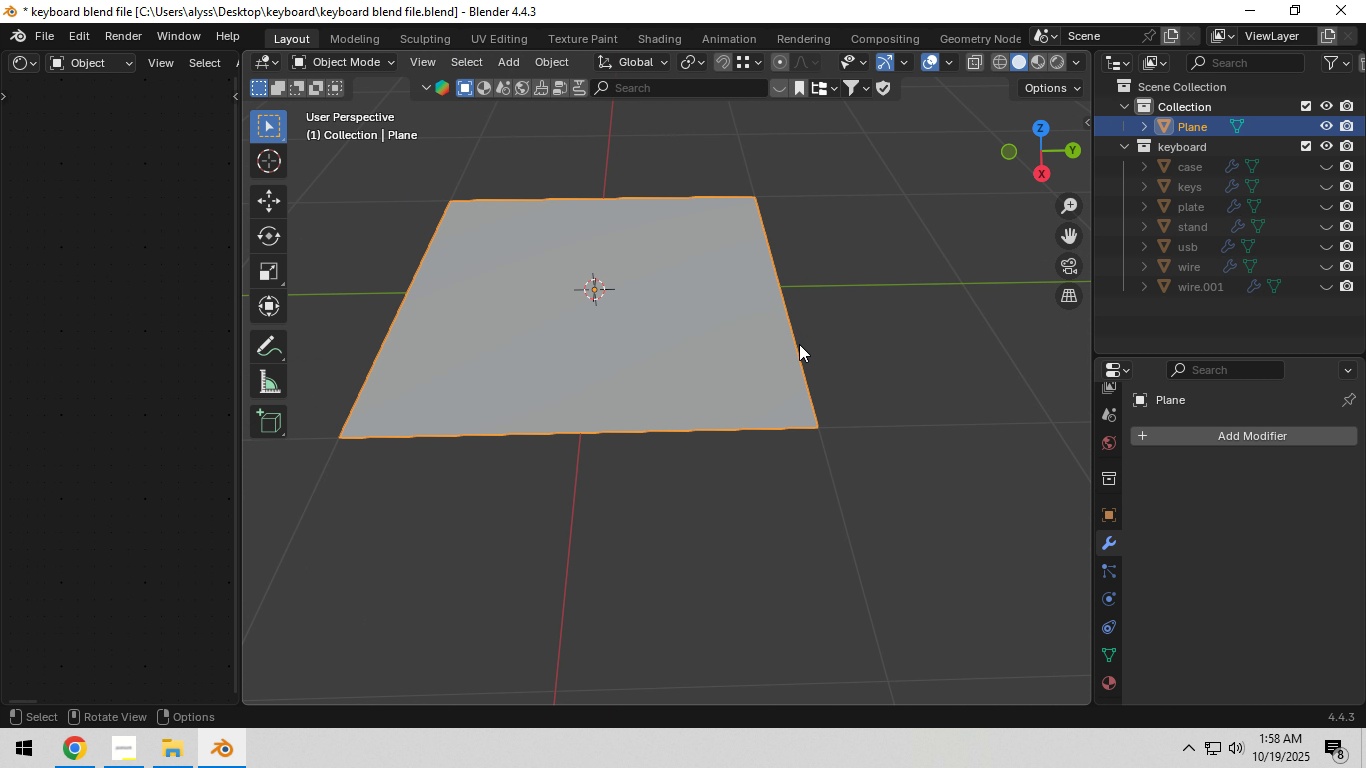 
left_click([799, 344])
 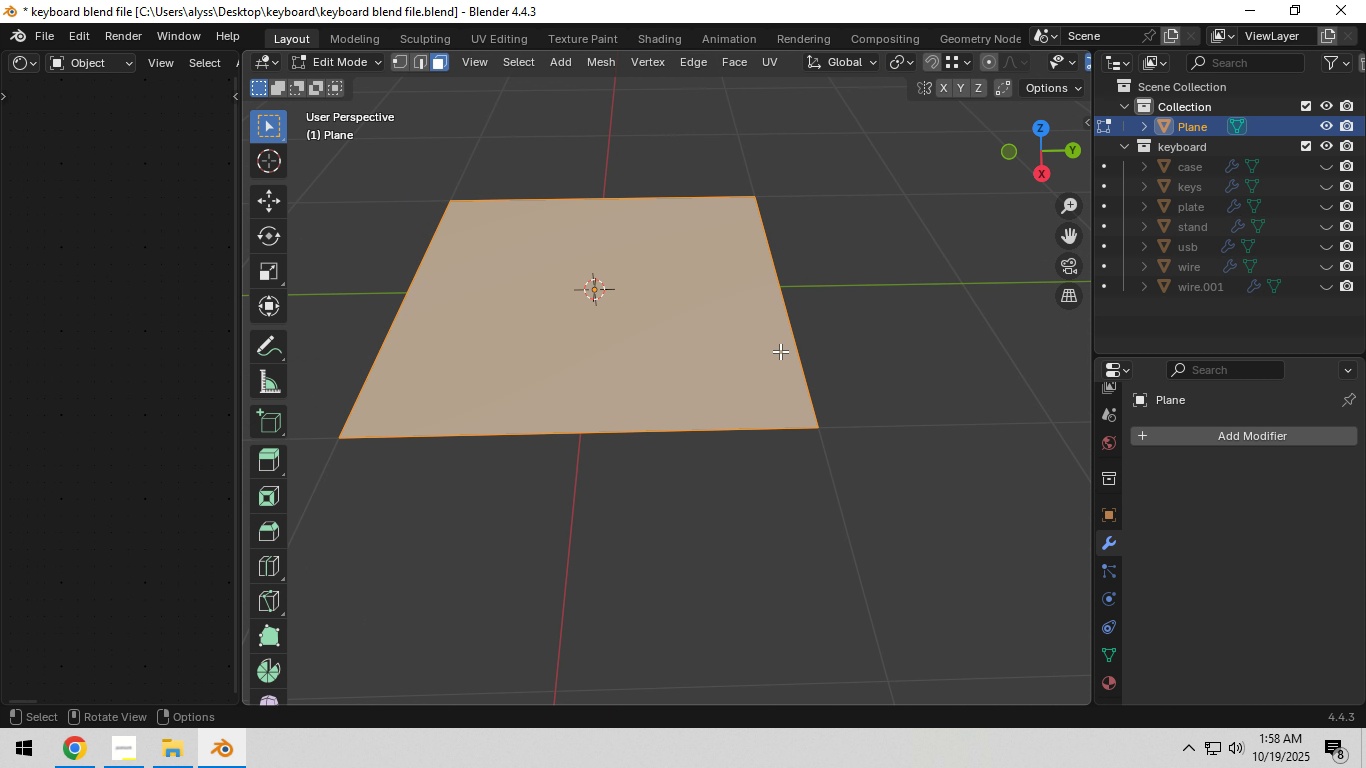 
key(Tab)
 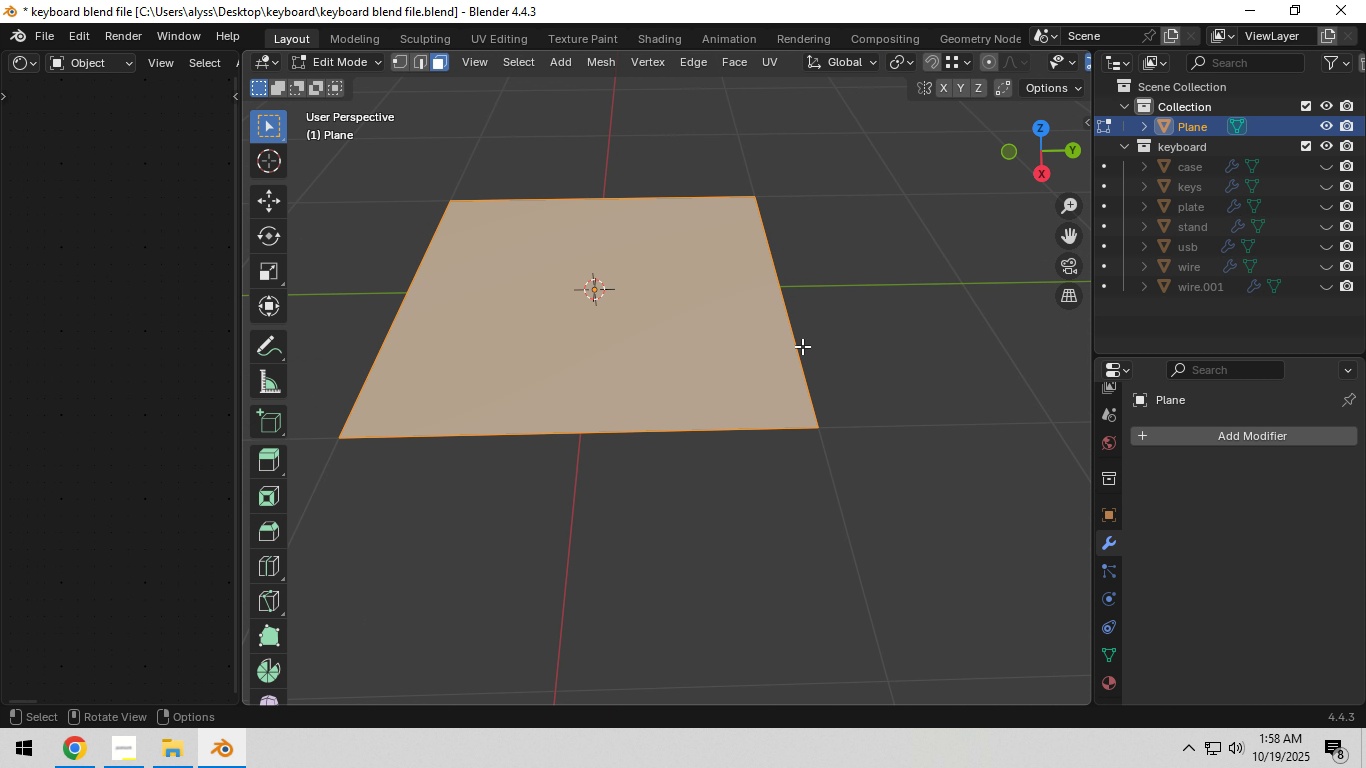 
key(2)
 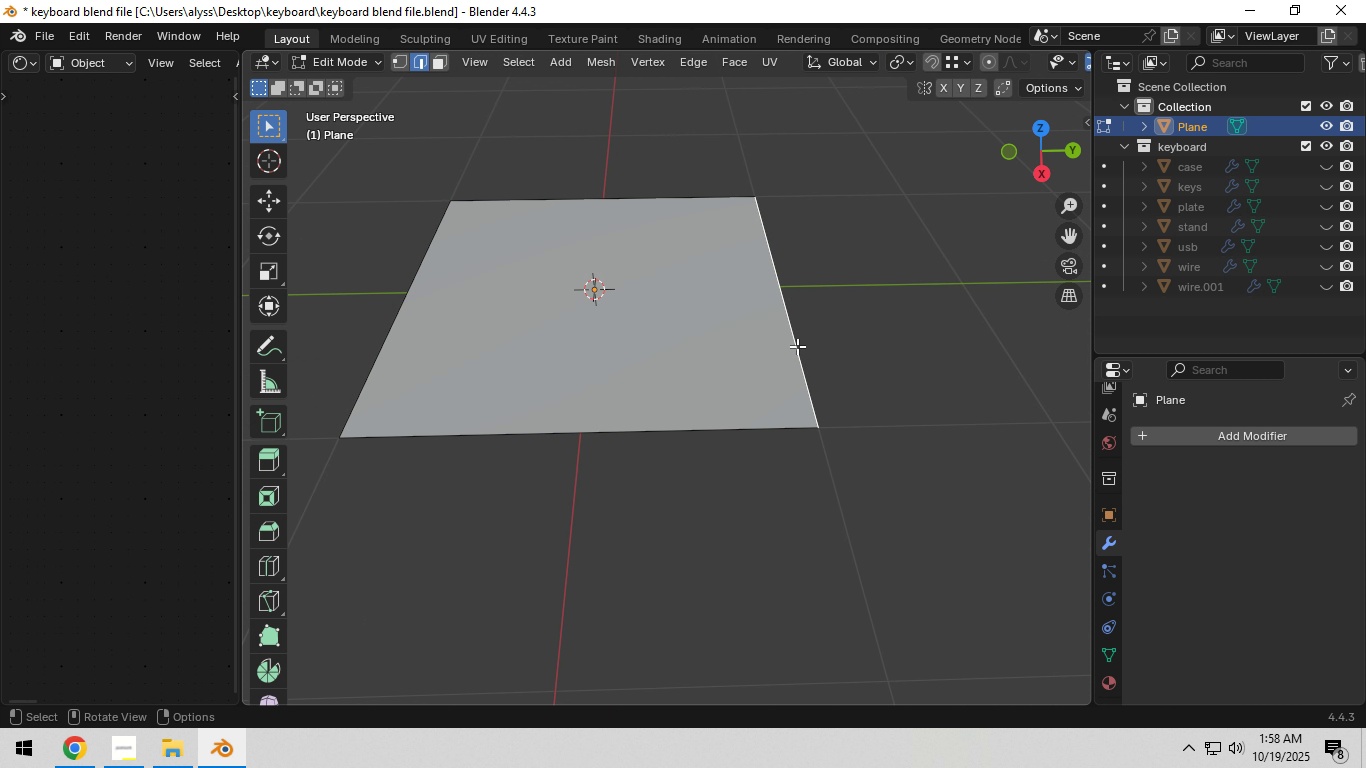 
left_click([797, 346])
 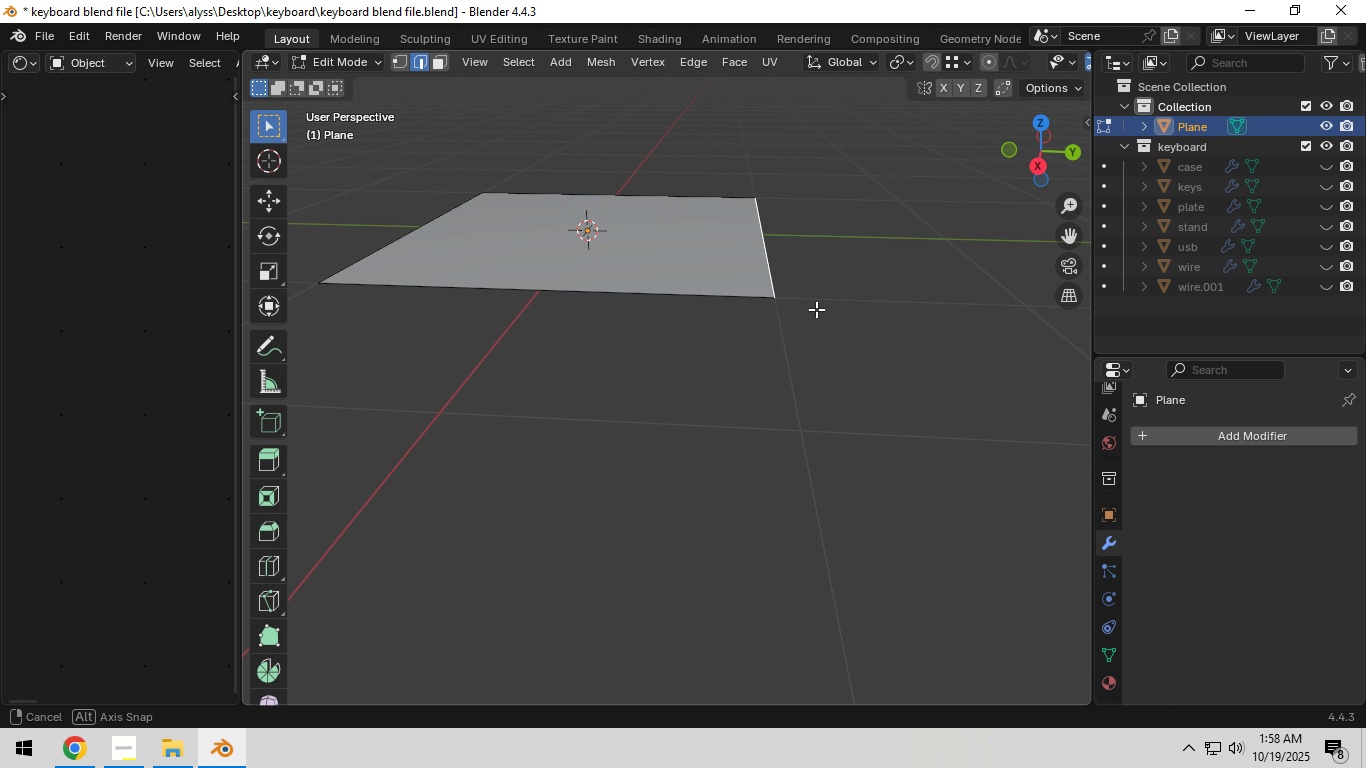 
type(ez1)
 